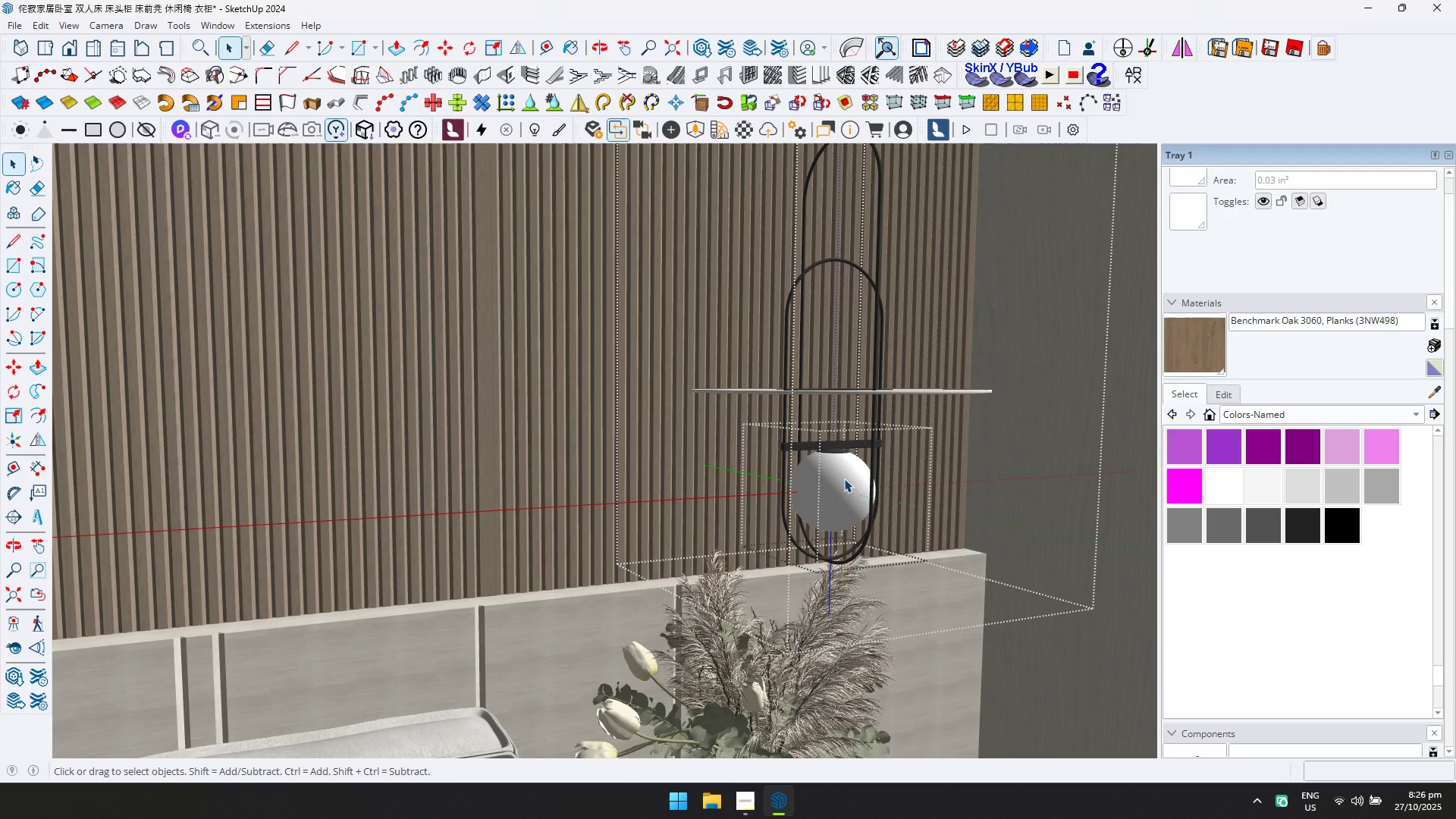 
double_click([845, 480])
 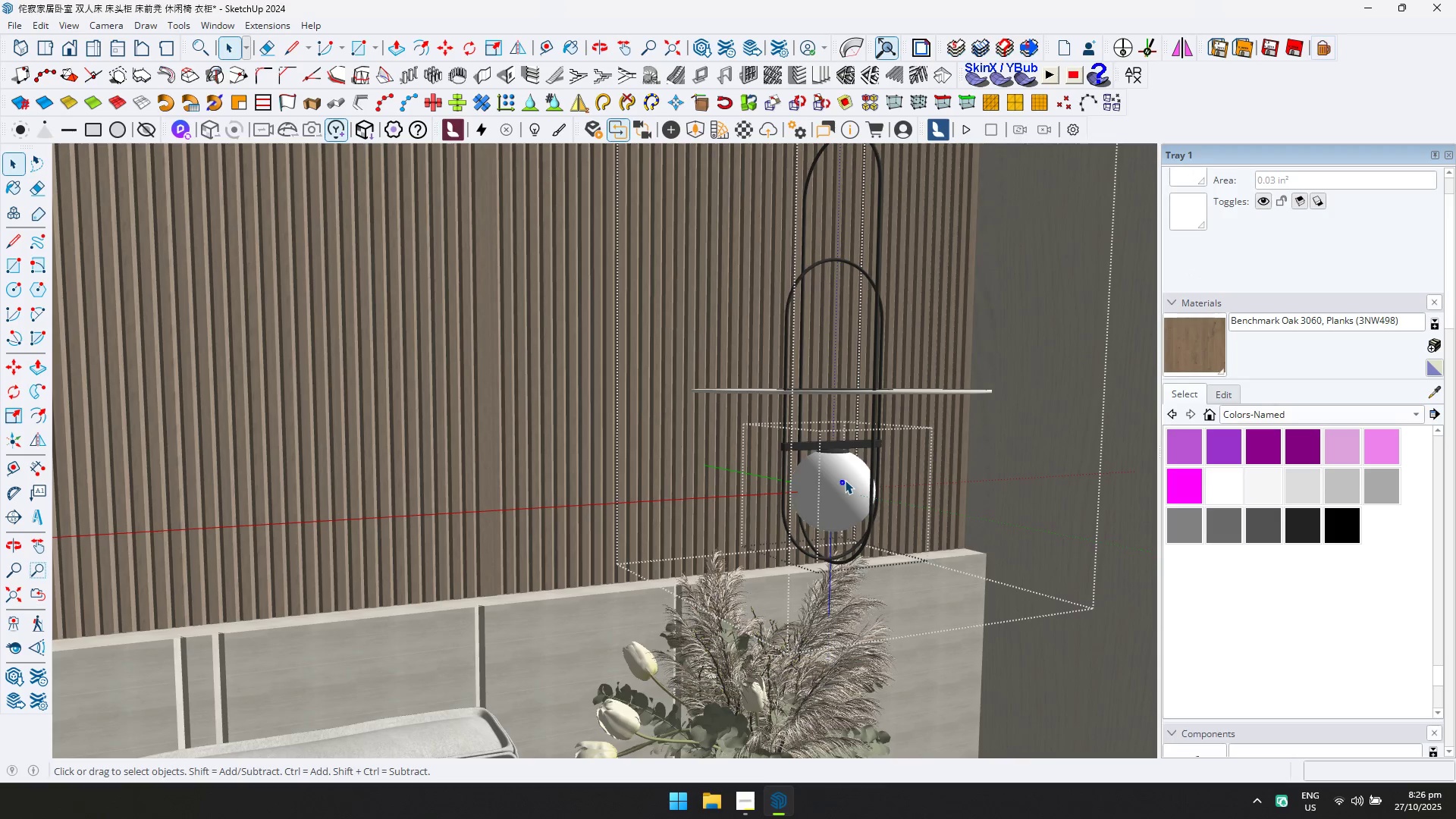 
triple_click([845, 480])
 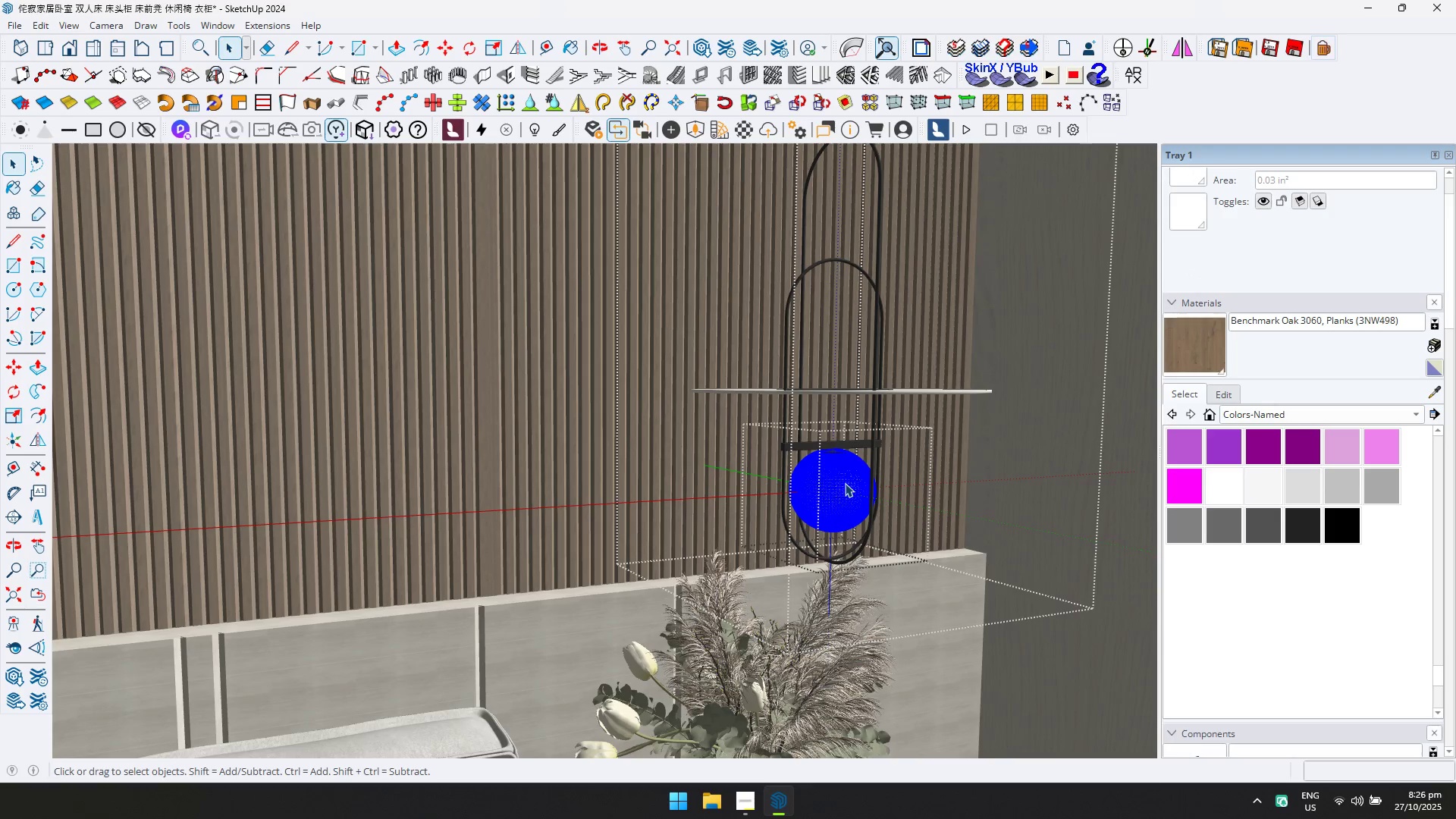 
scroll: coordinate [847, 488], scroll_direction: up, amount: 5.0
 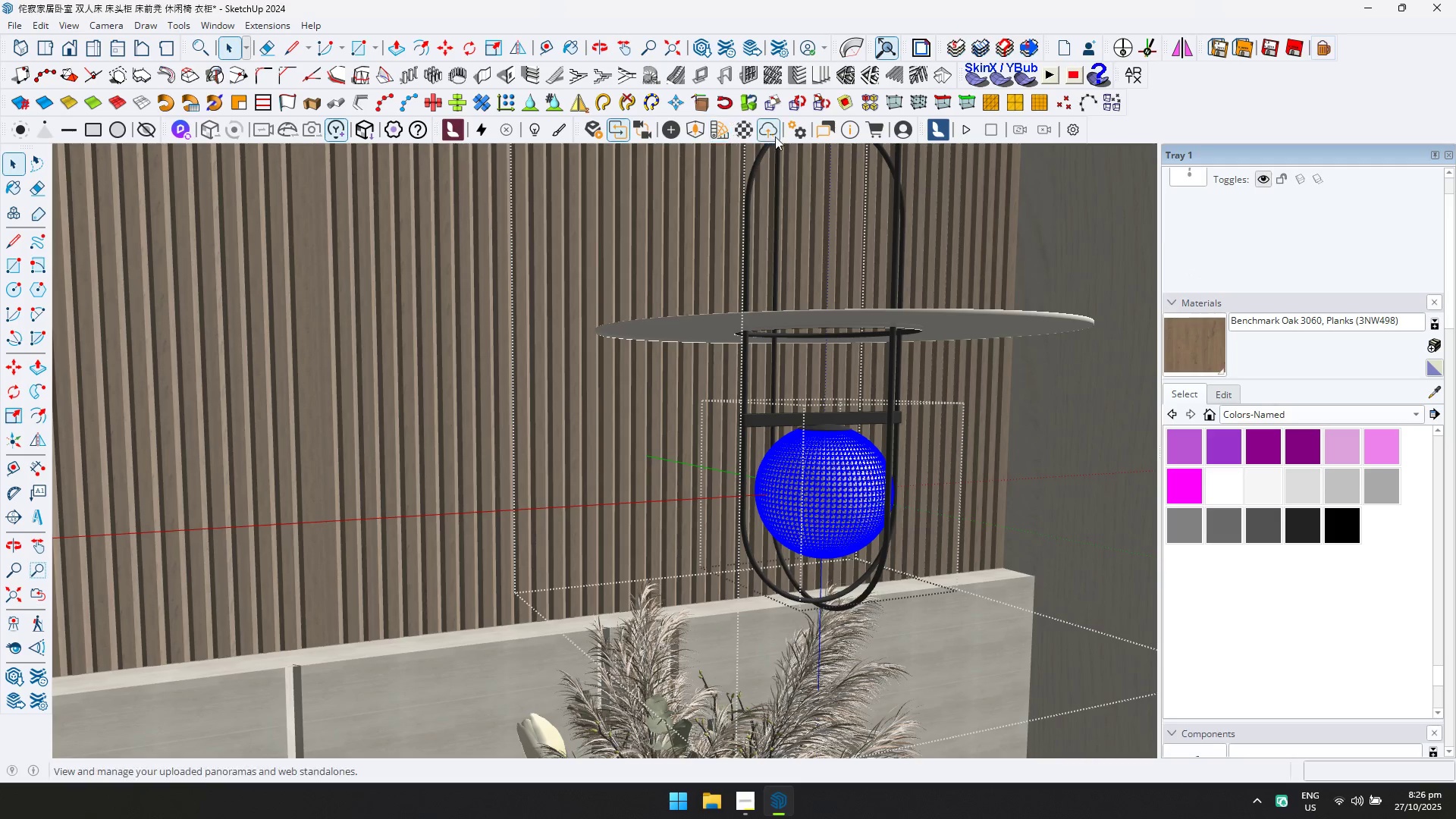 
left_click([745, 137])
 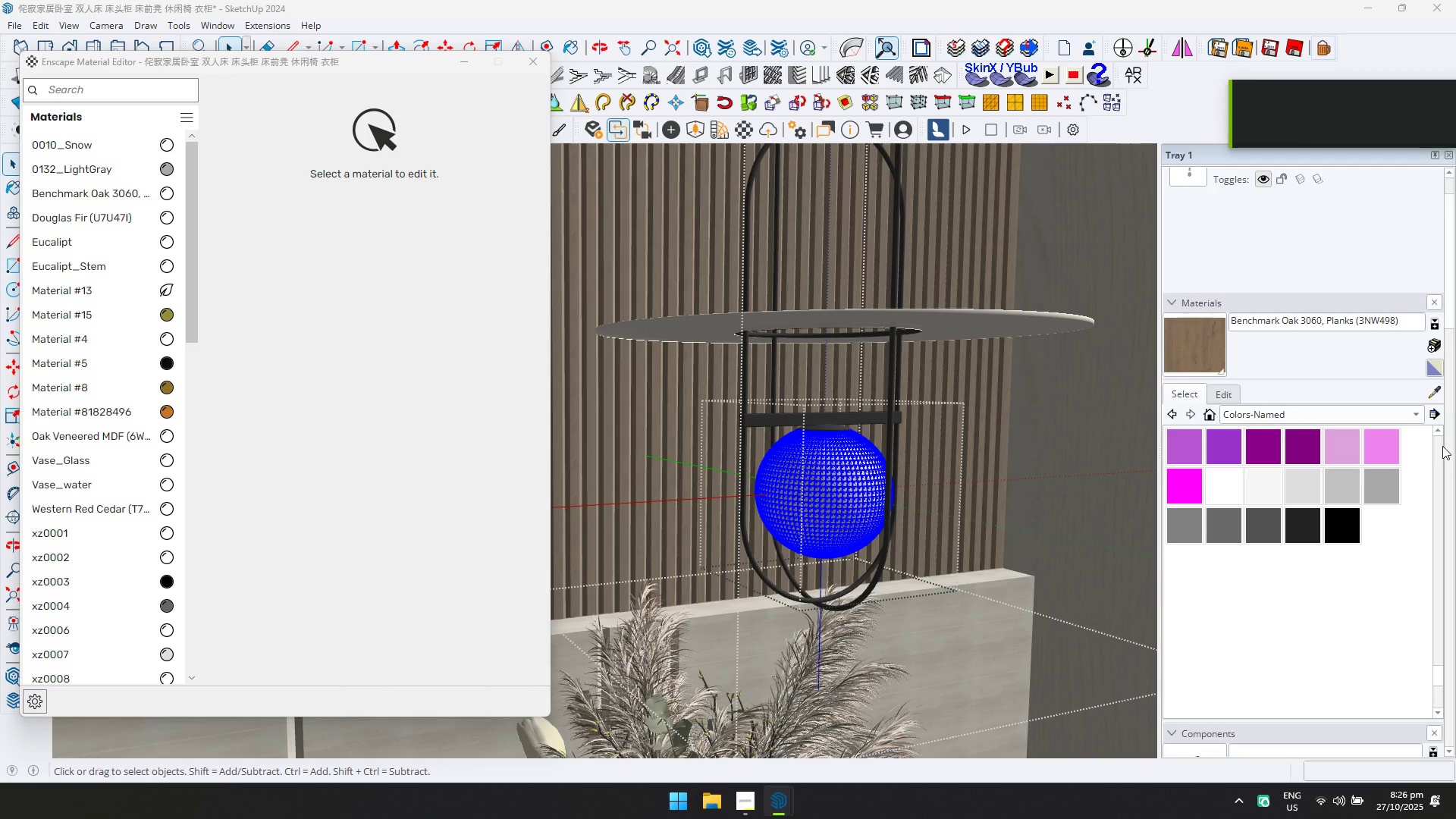 
left_click([1435, 390])
 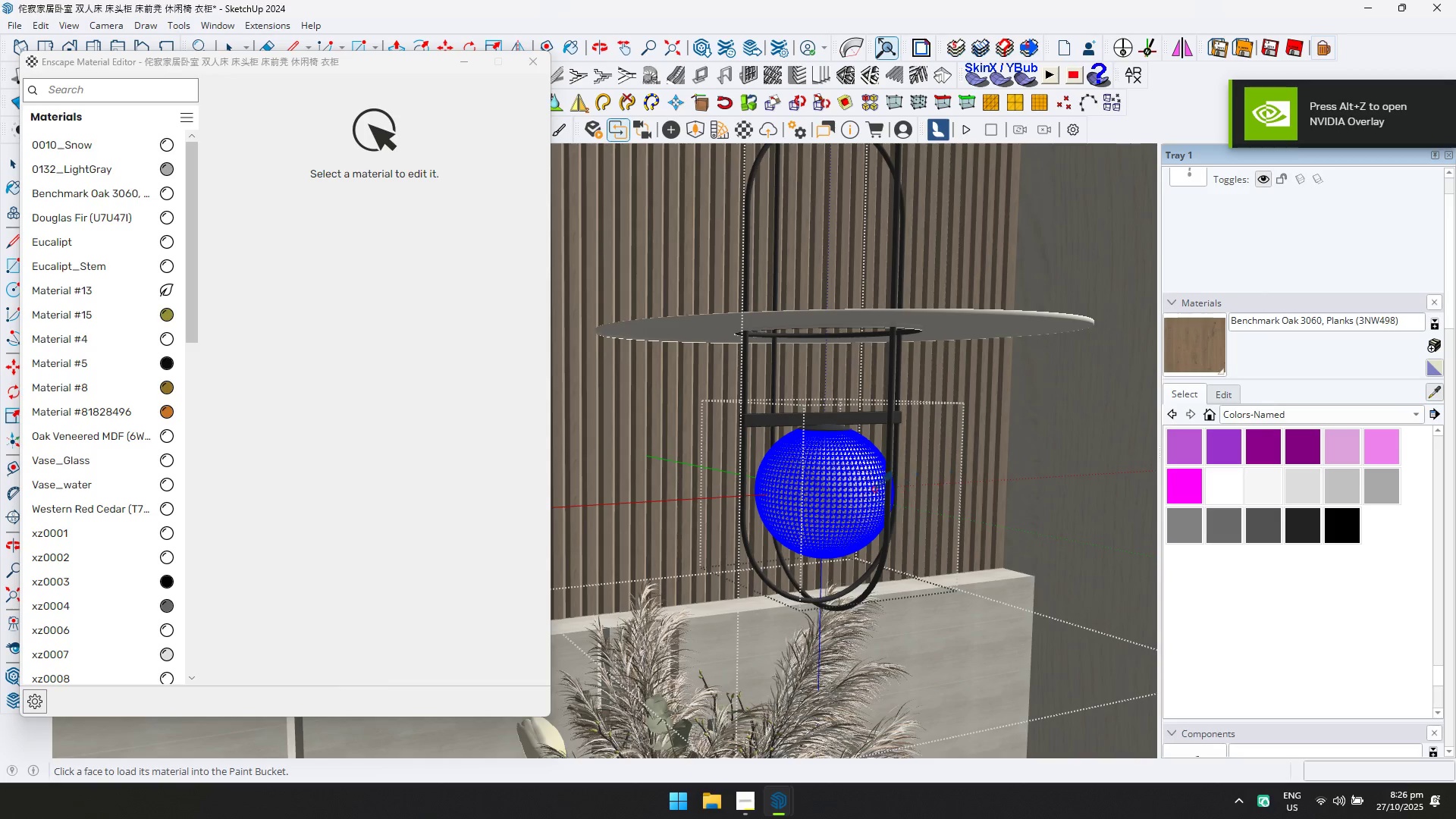 
left_click([848, 488])
 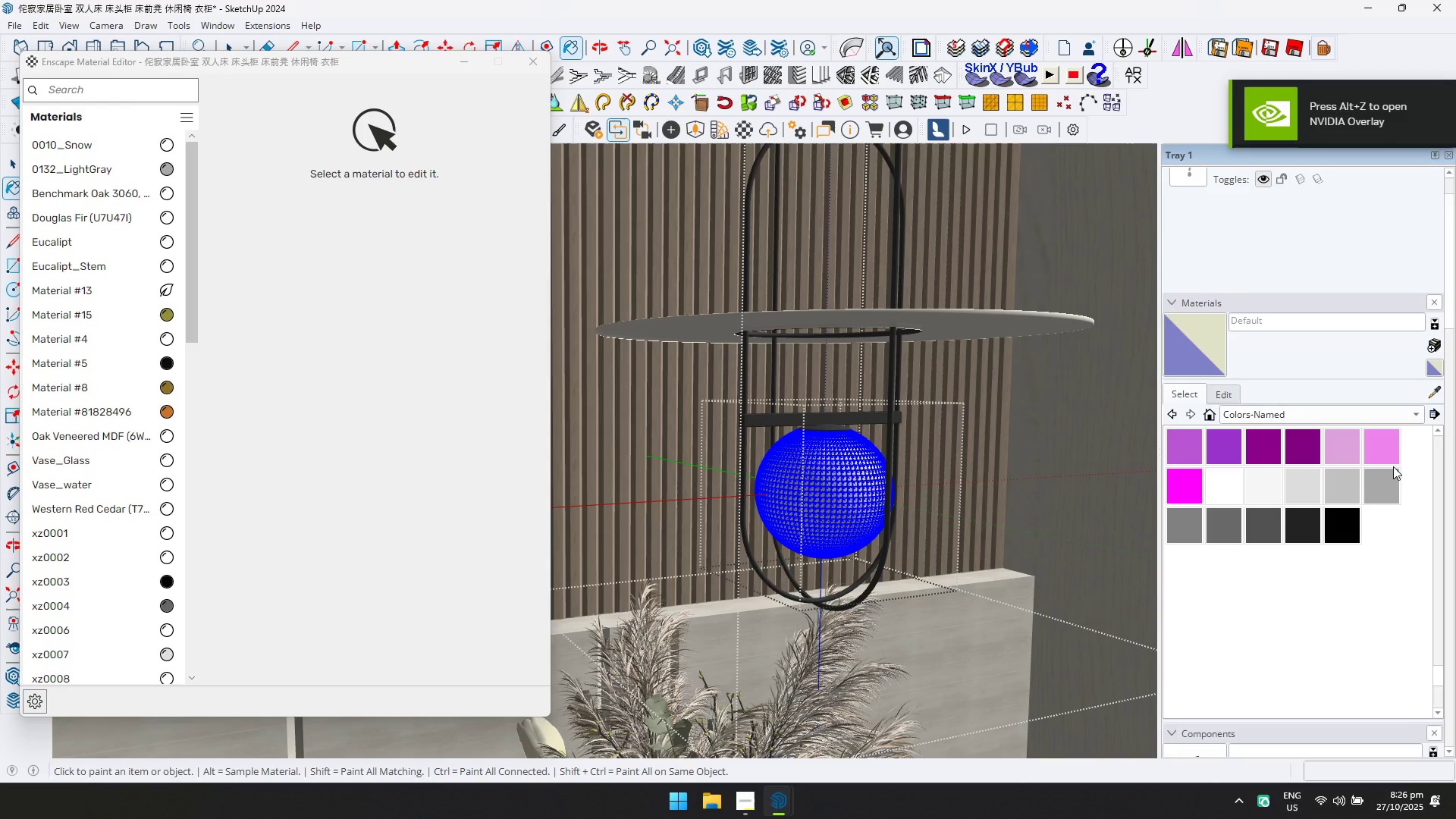 
left_click([1435, 395])
 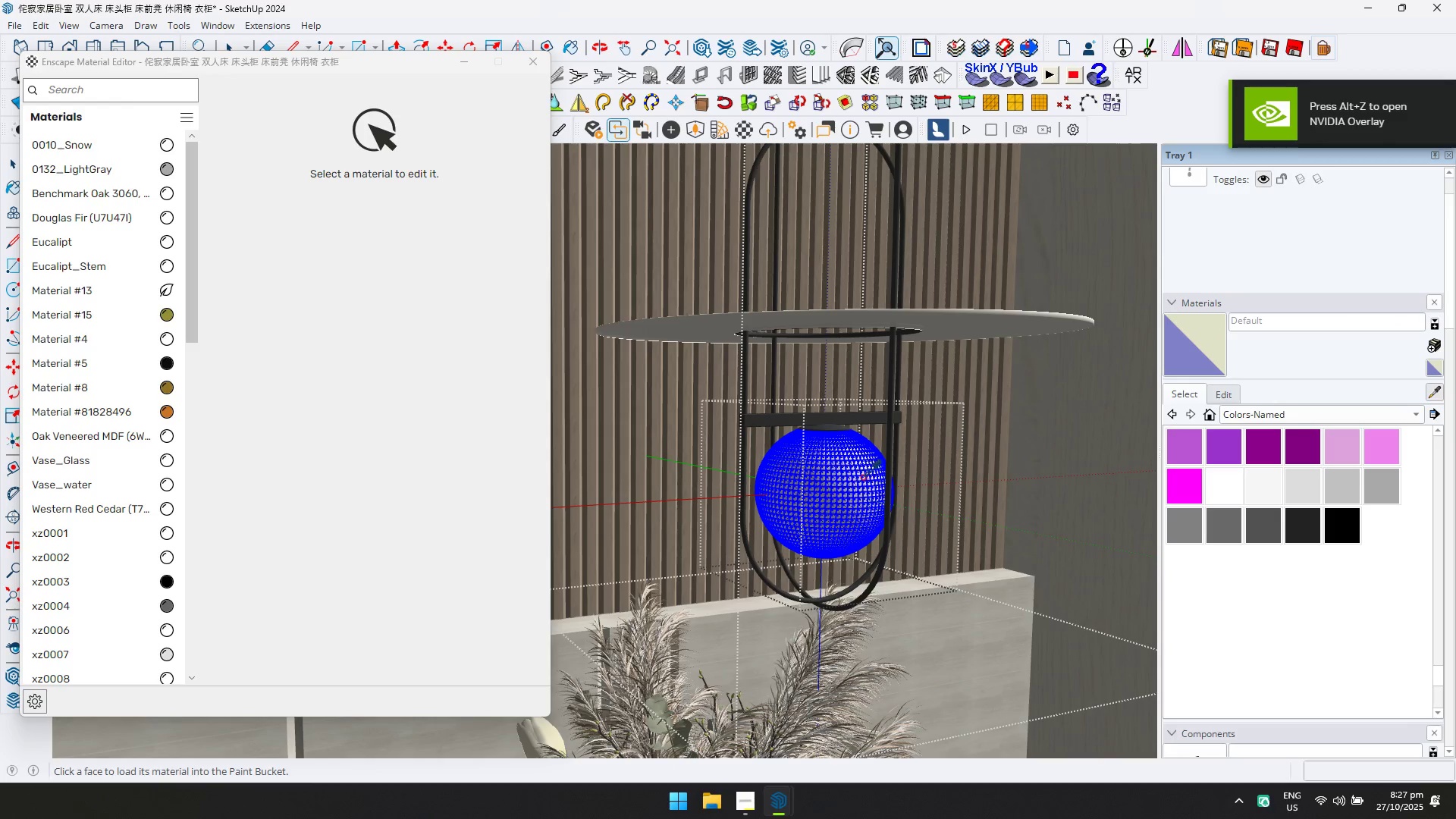 
left_click([858, 477])
 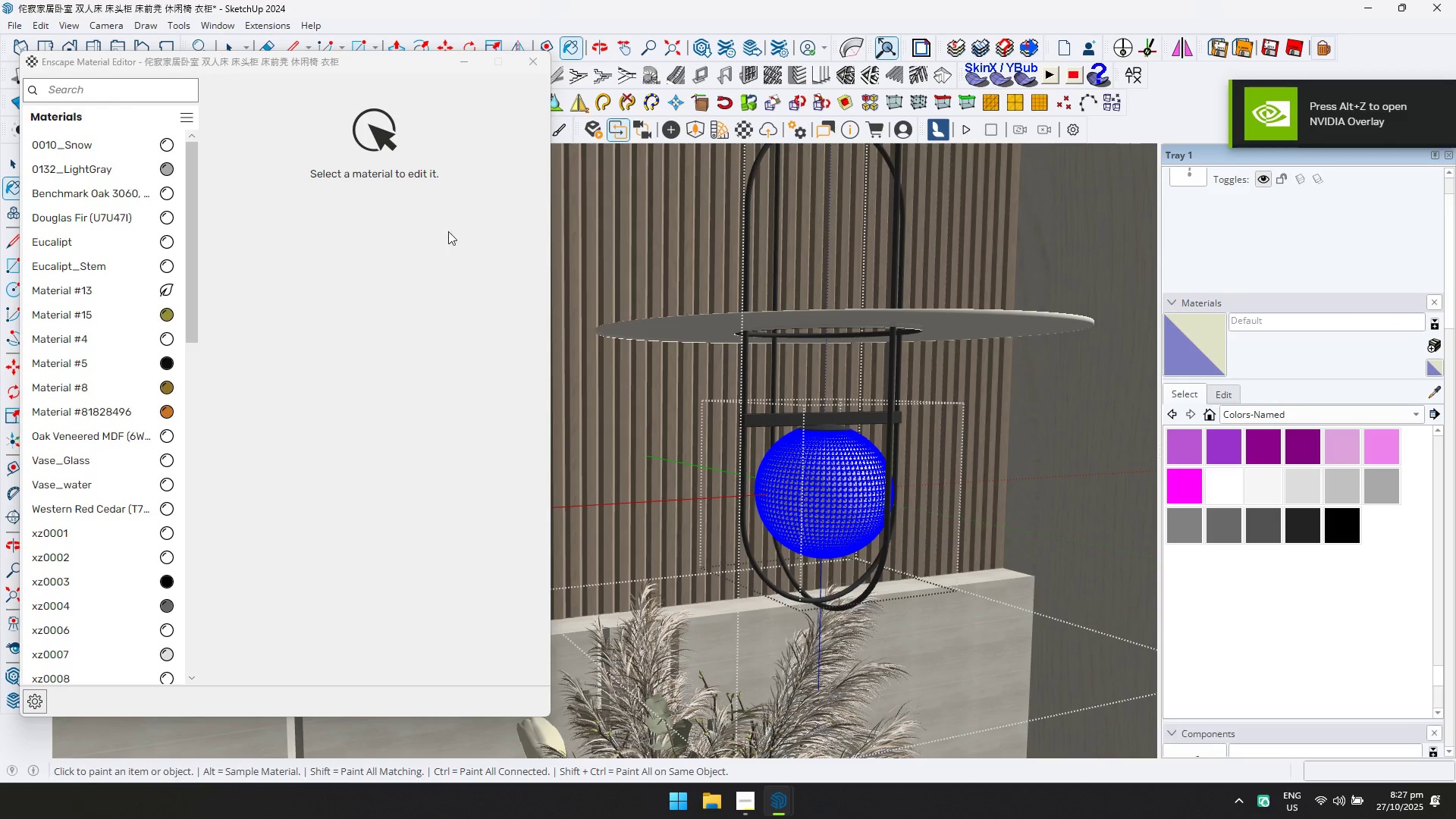 
scroll: coordinate [868, 488], scroll_direction: up, amount: 14.0
 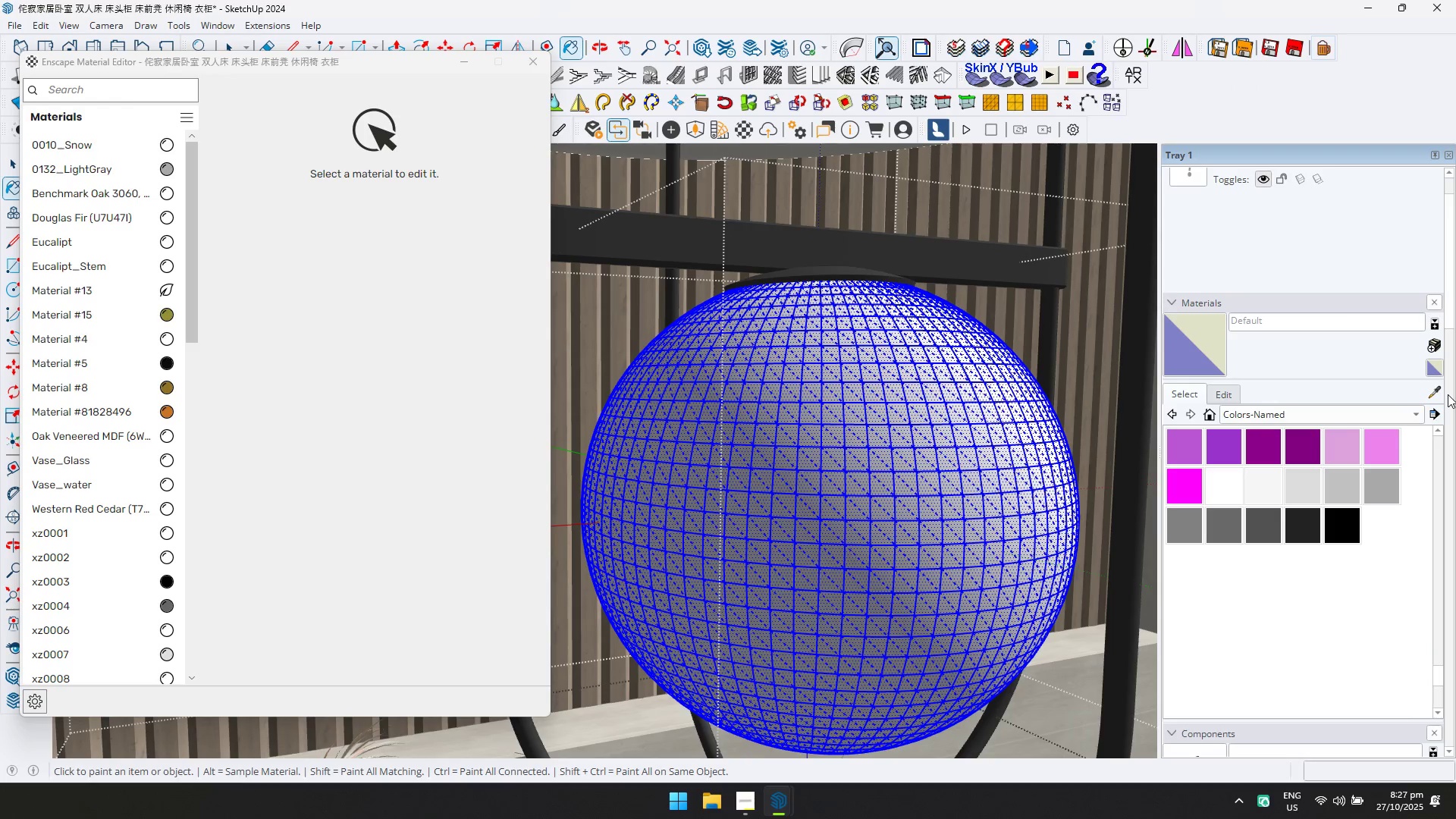 
left_click([1437, 393])
 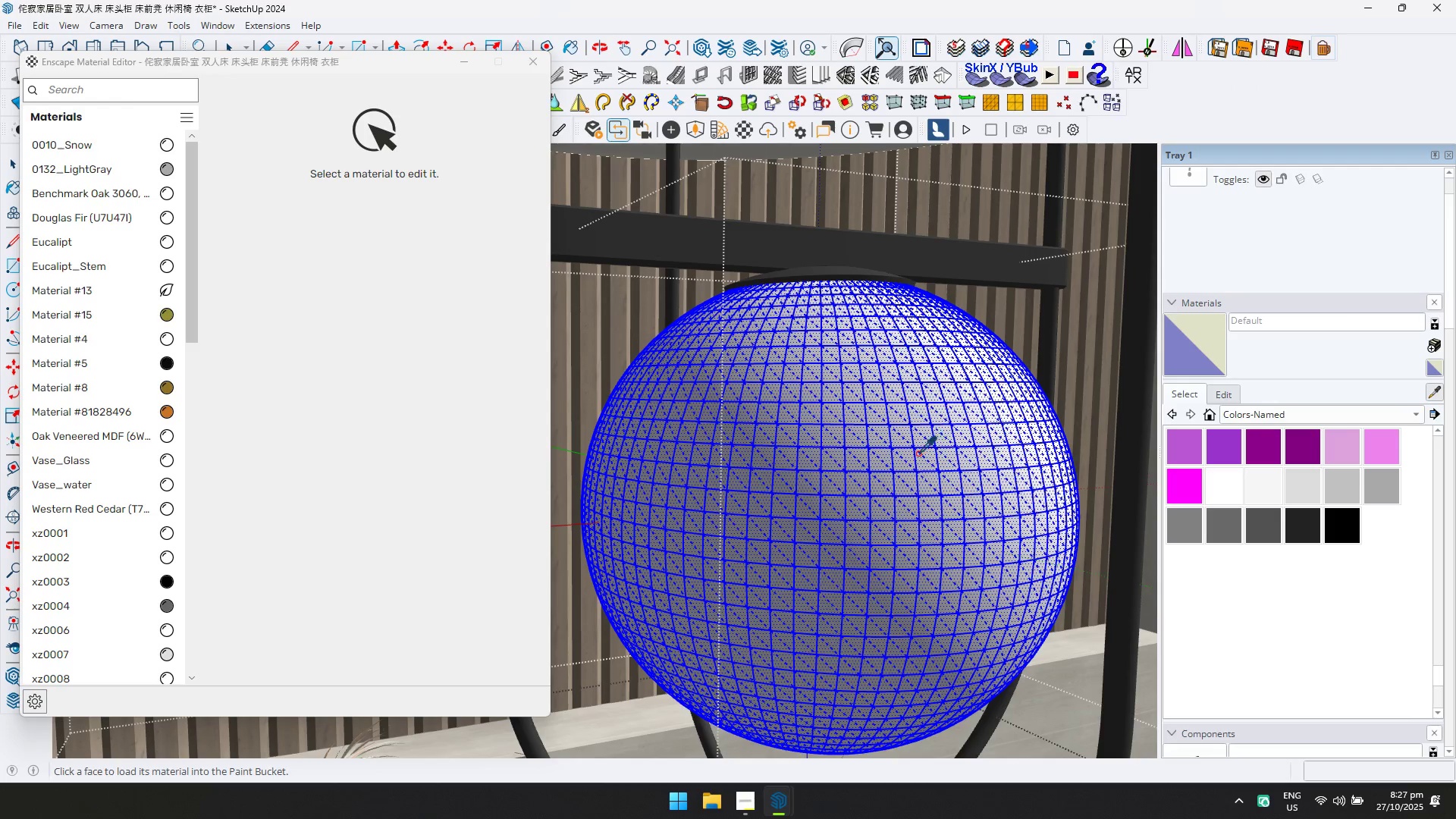 
left_click([911, 457])
 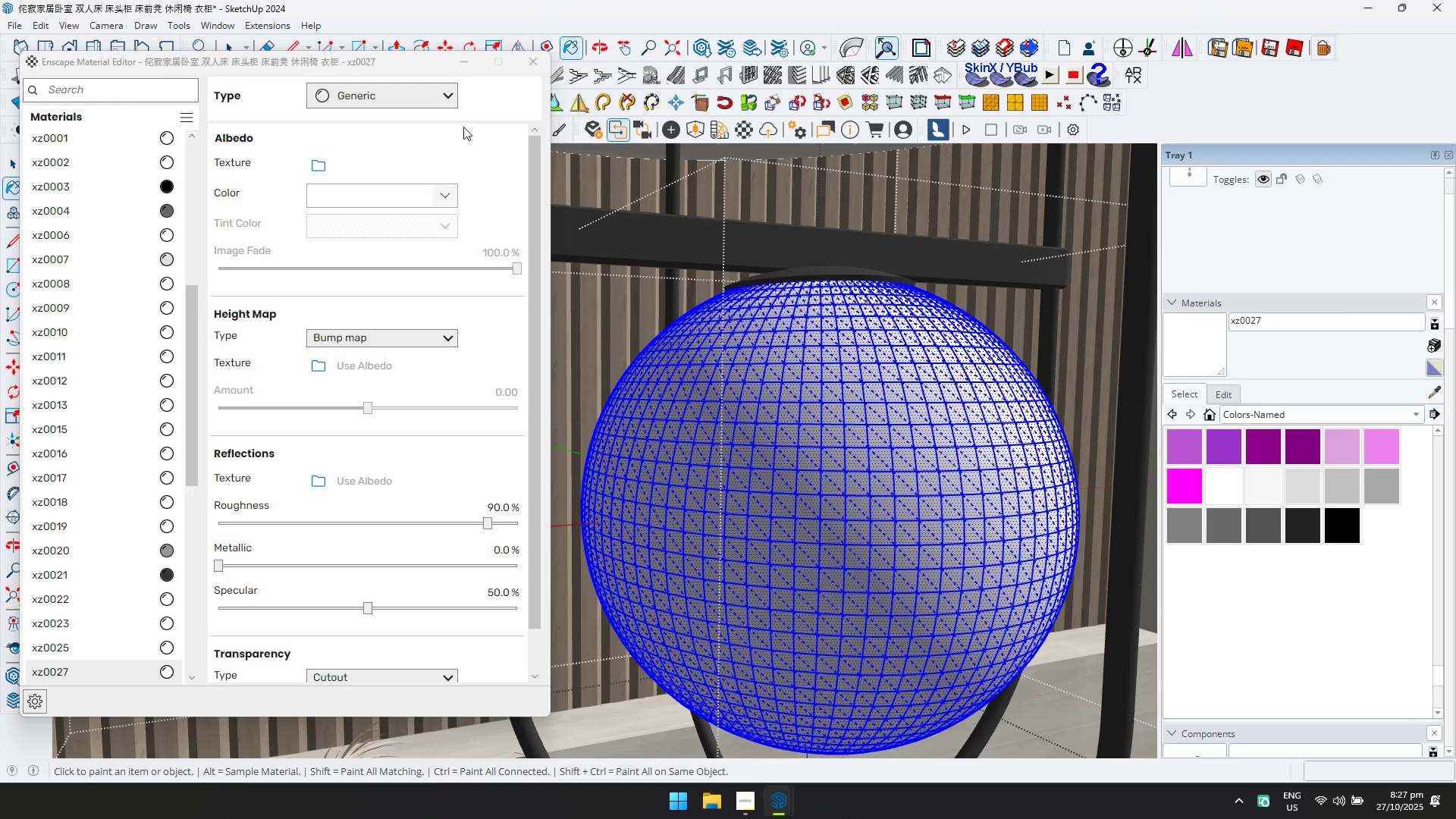 
left_click([444, 104])
 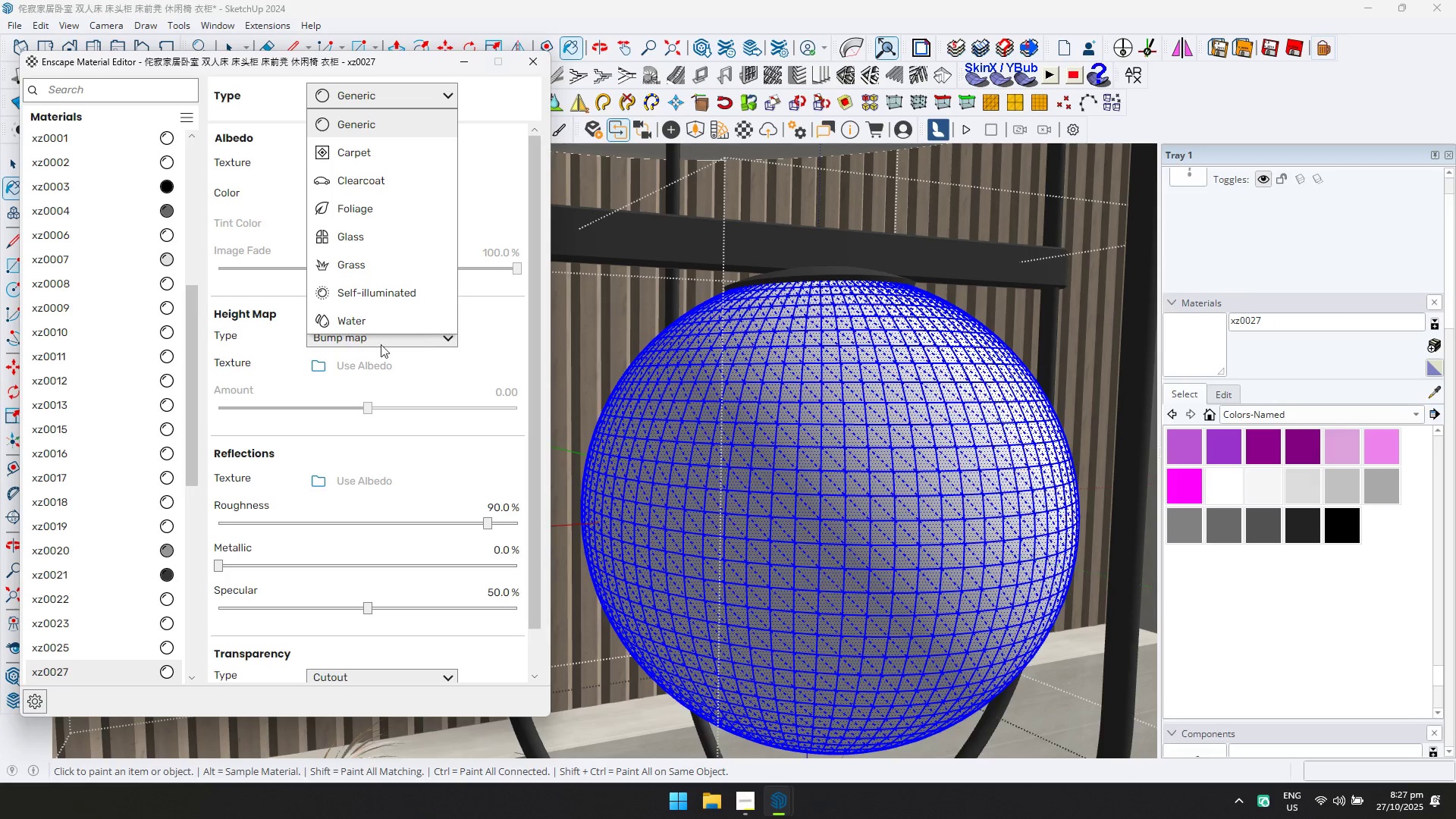 
left_click([372, 293])
 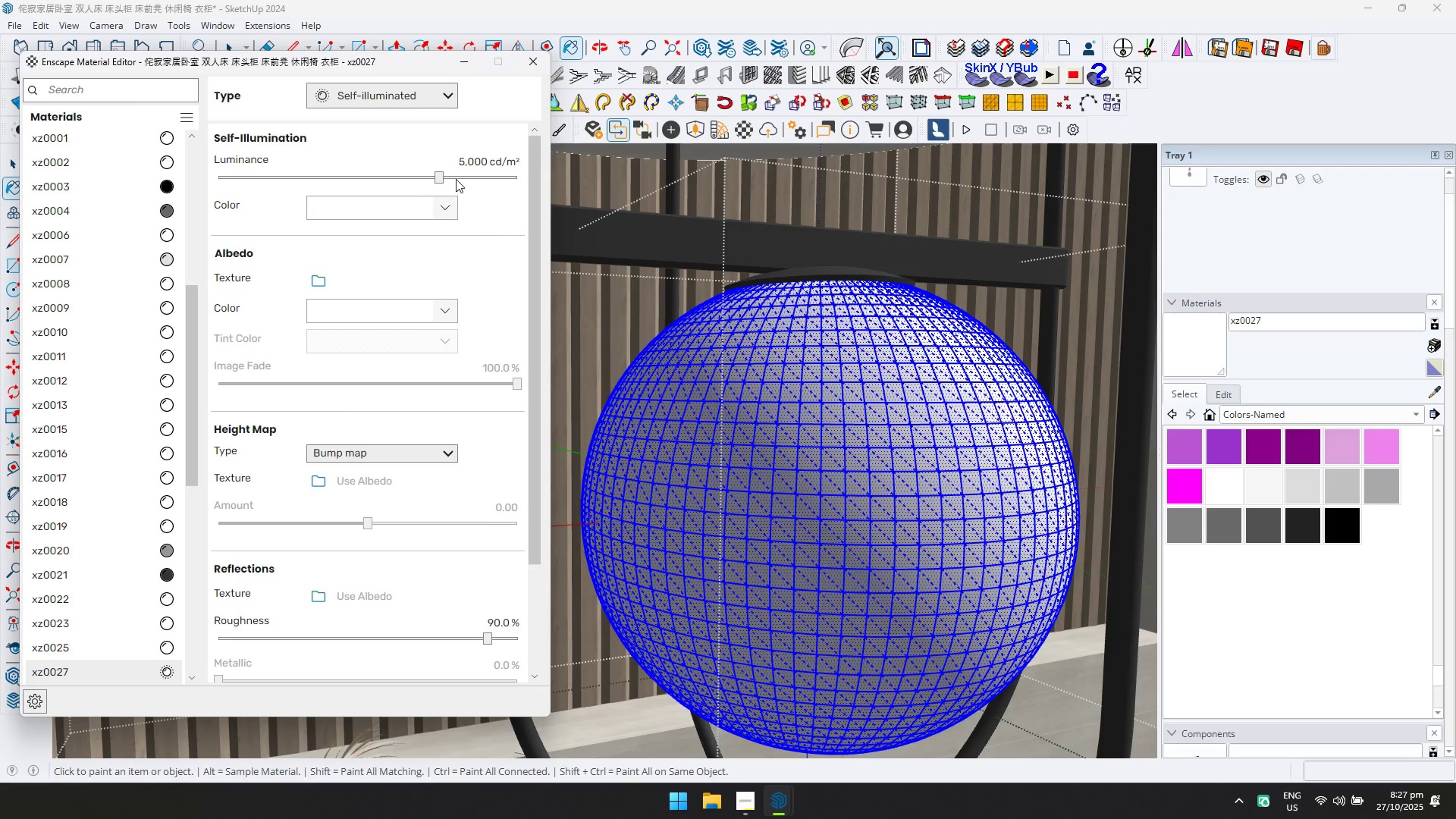 
left_click([457, 177])
 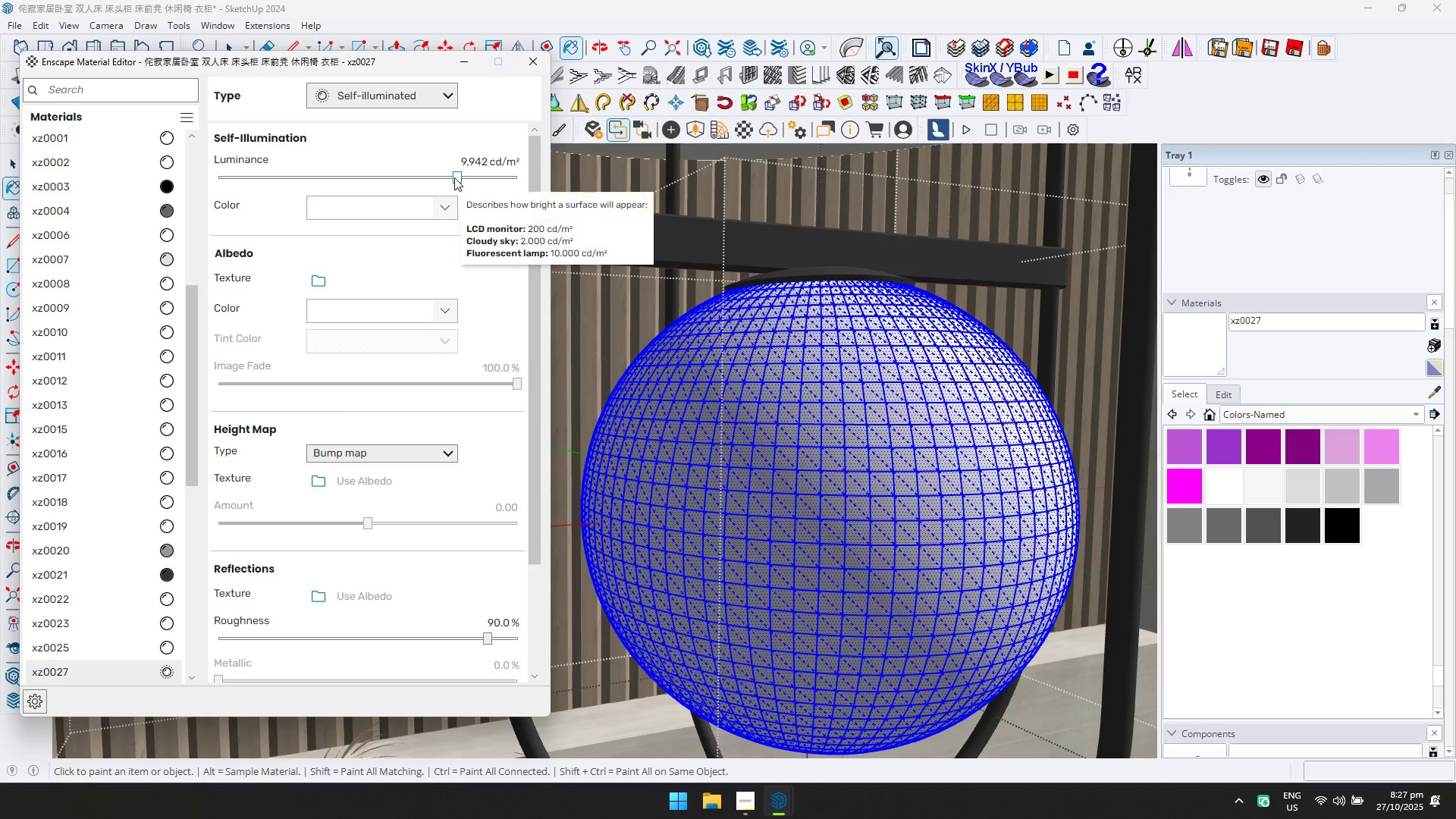 
left_click_drag(start_coordinate=[443, 179], to_coordinate=[437, 181])
 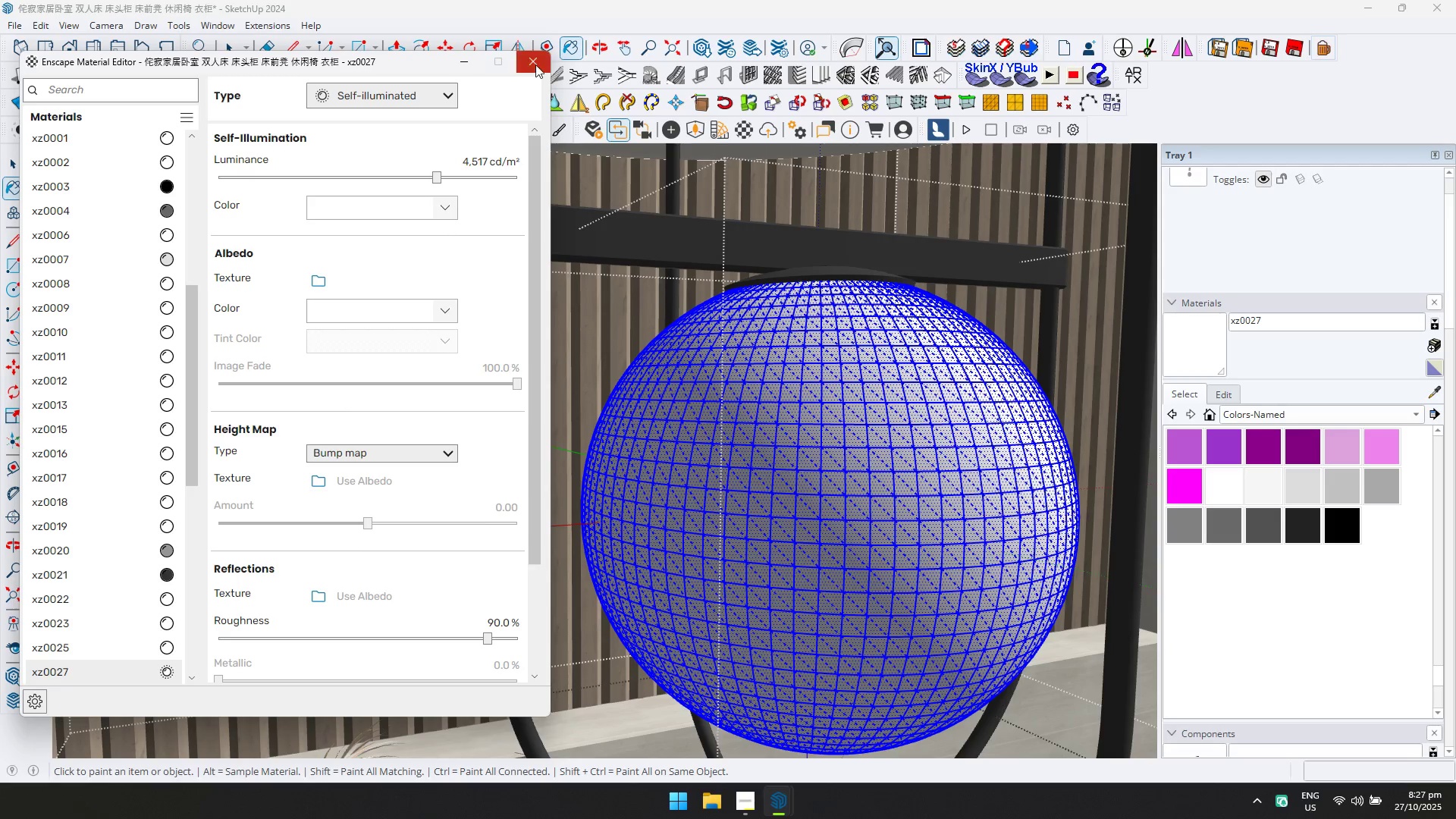 
left_click([533, 64])
 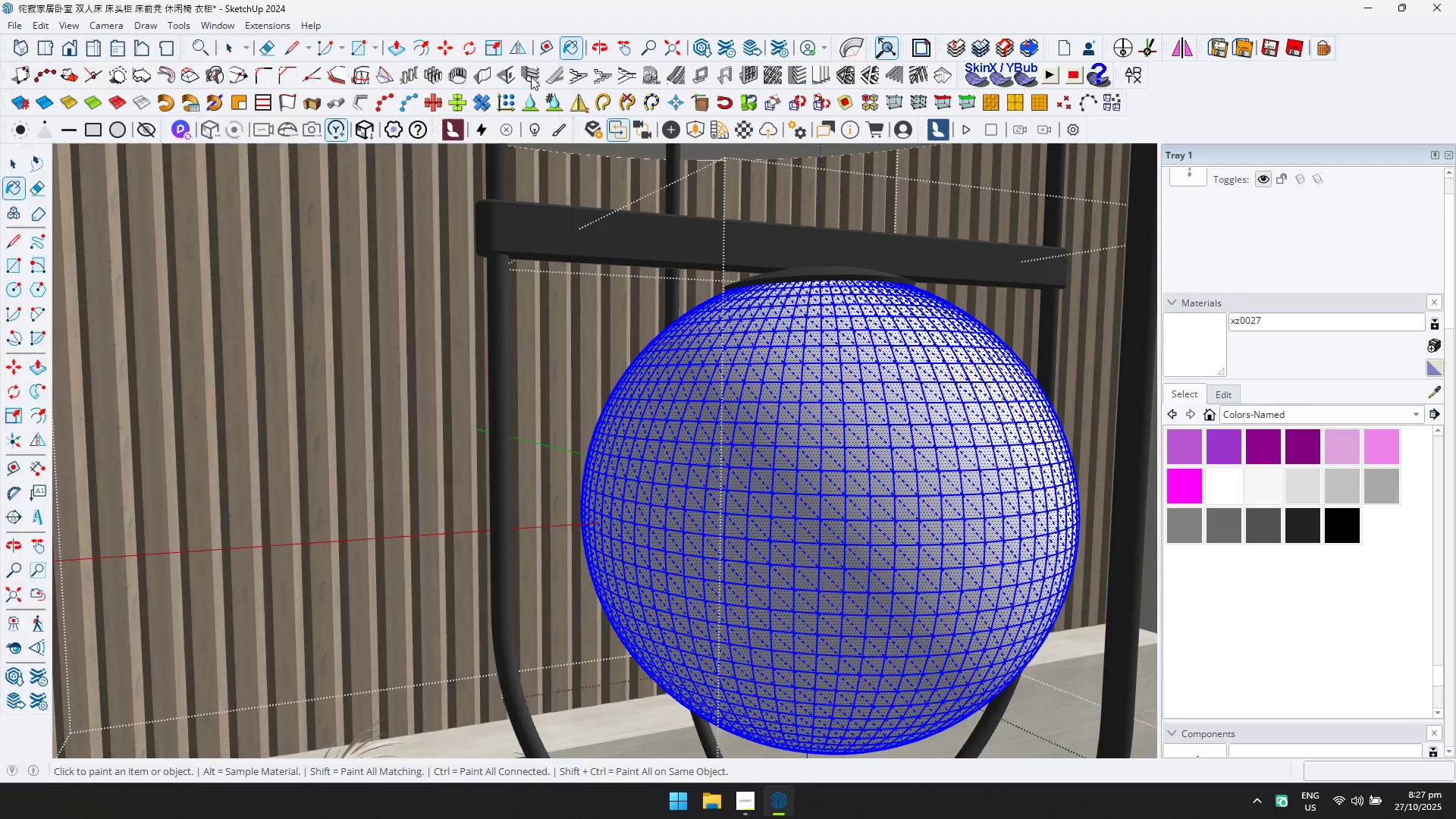 
key(Escape)
 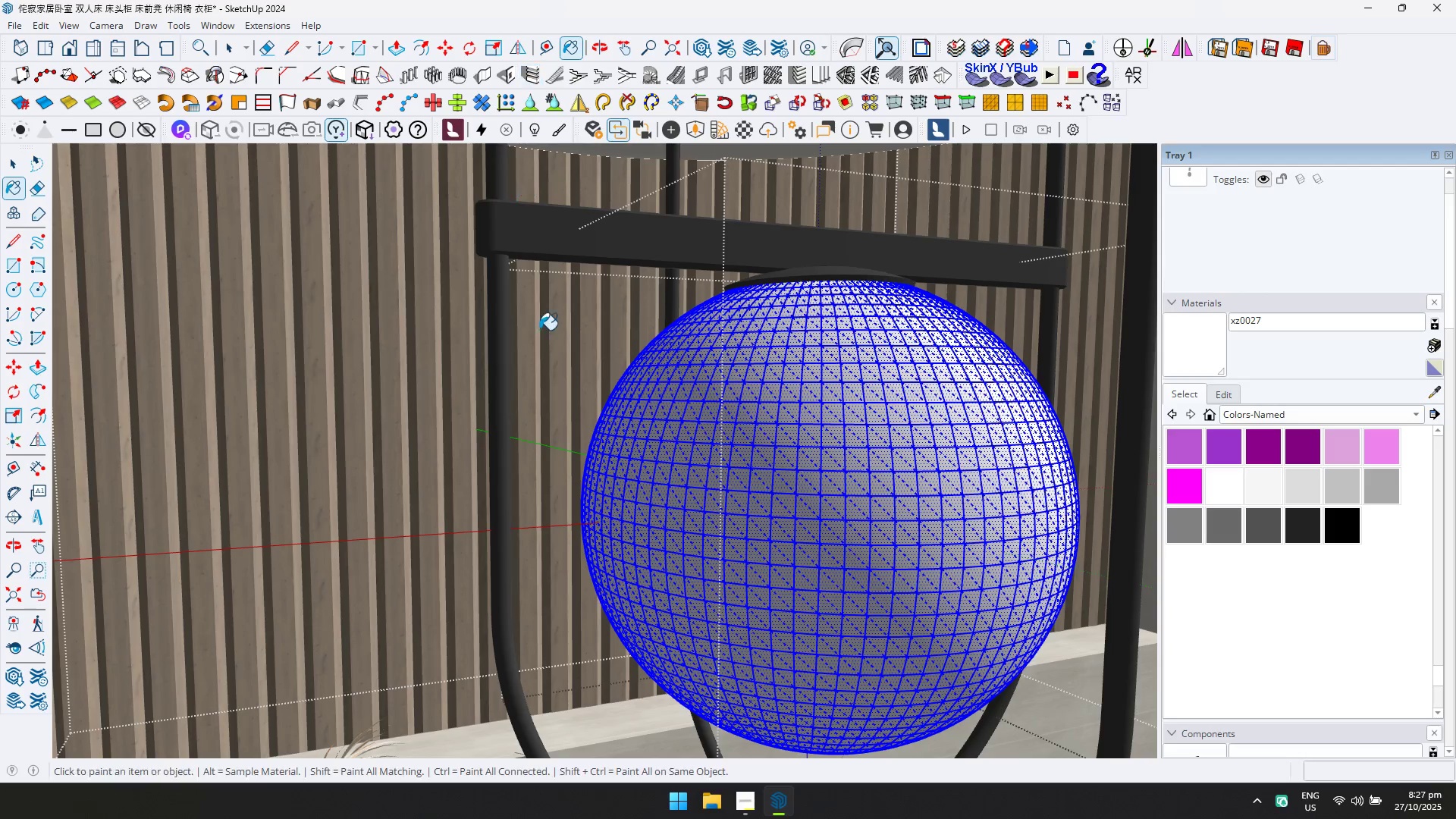 
key(Space)
 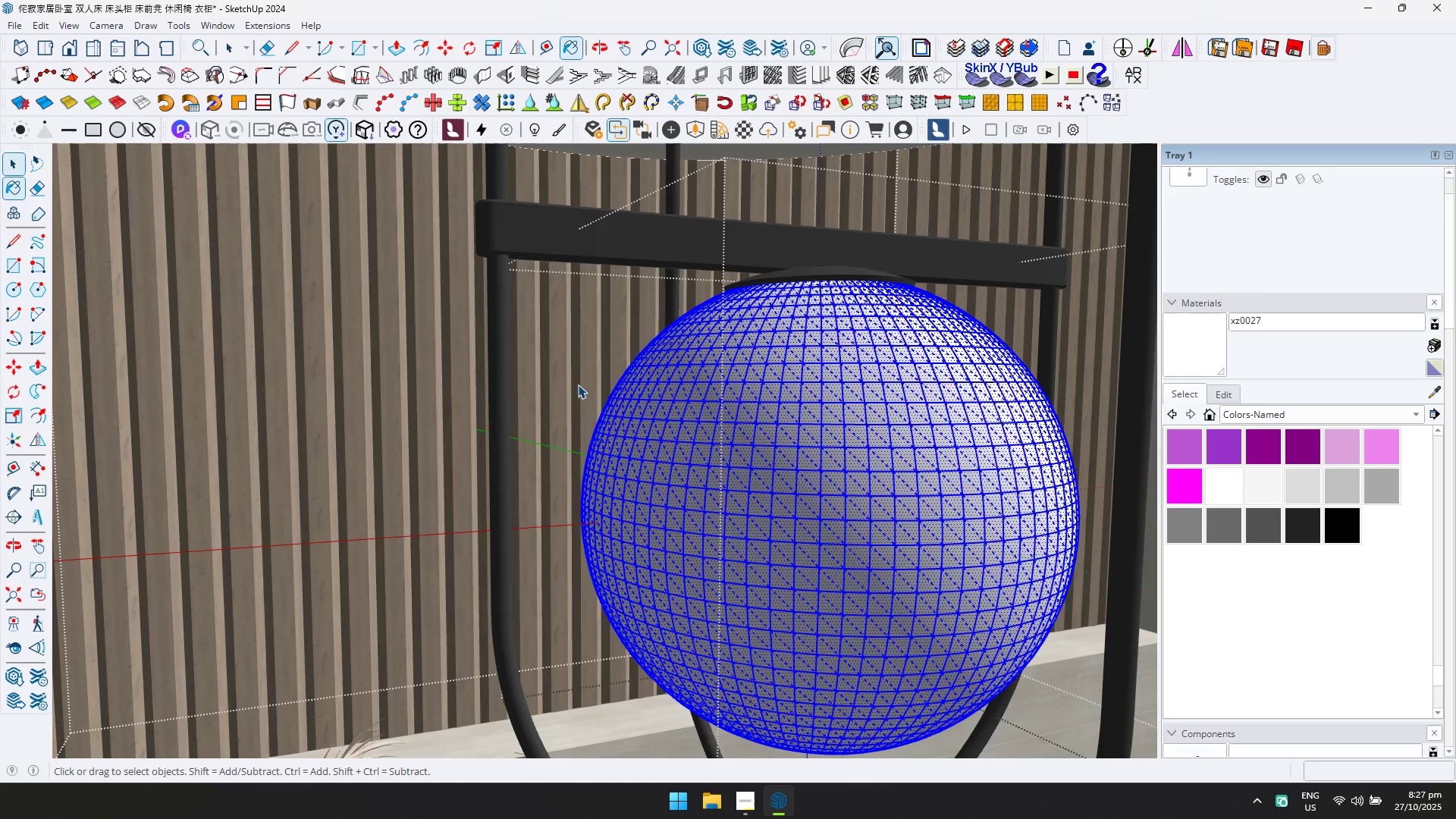 
key(Escape)
 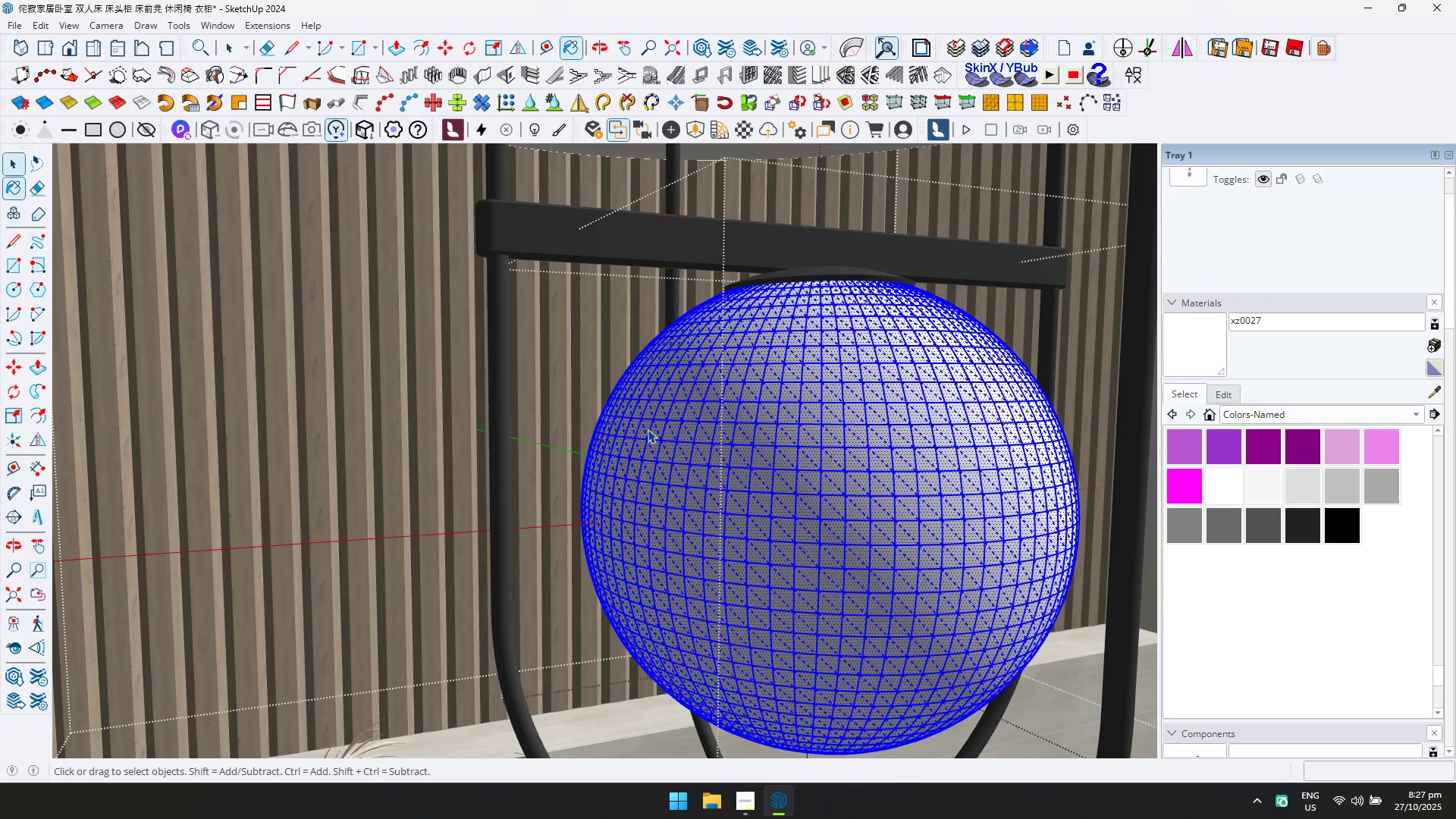 
scroll: coordinate [679, 448], scroll_direction: down, amount: 13.0
 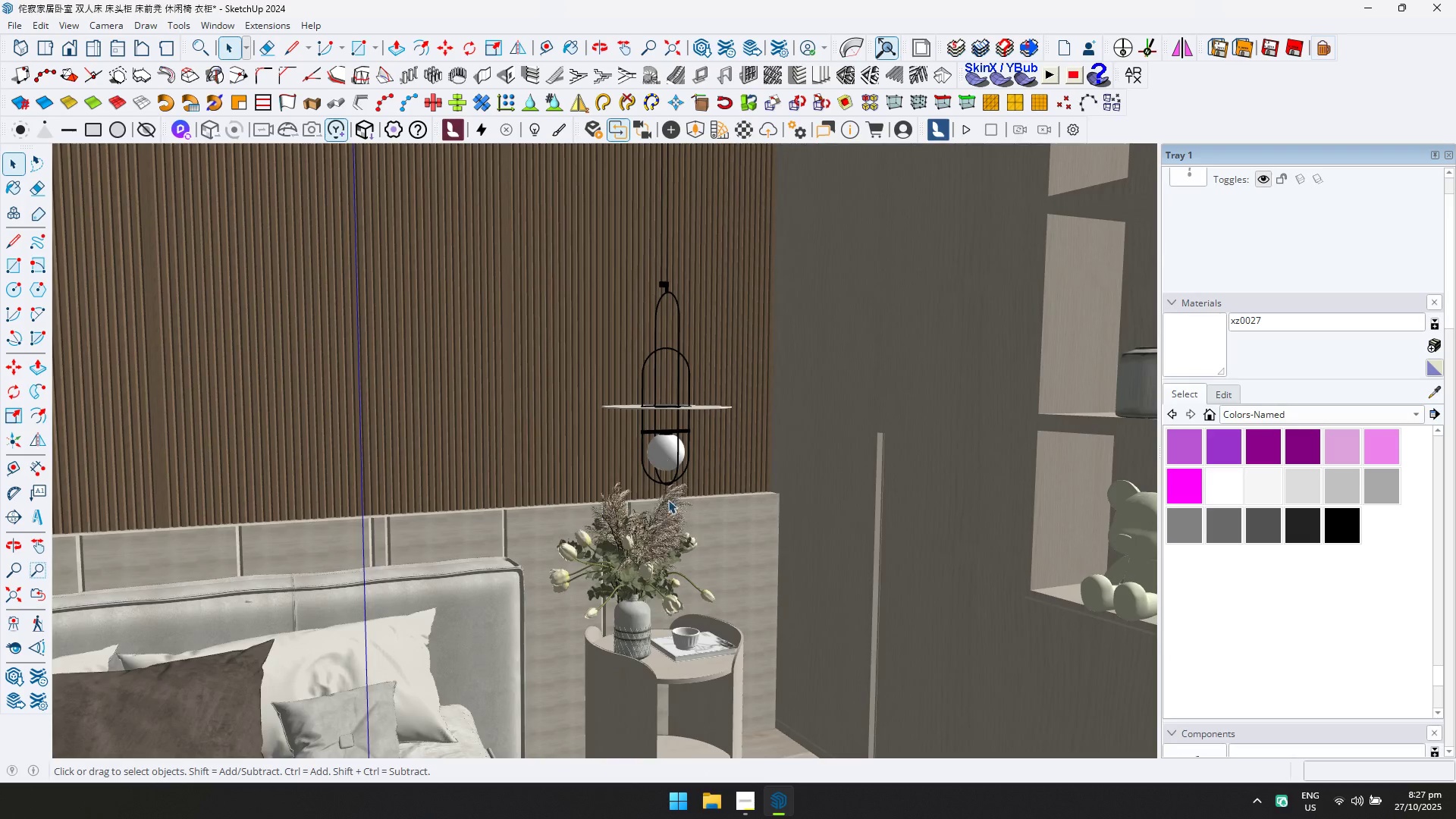 
key(Escape)
 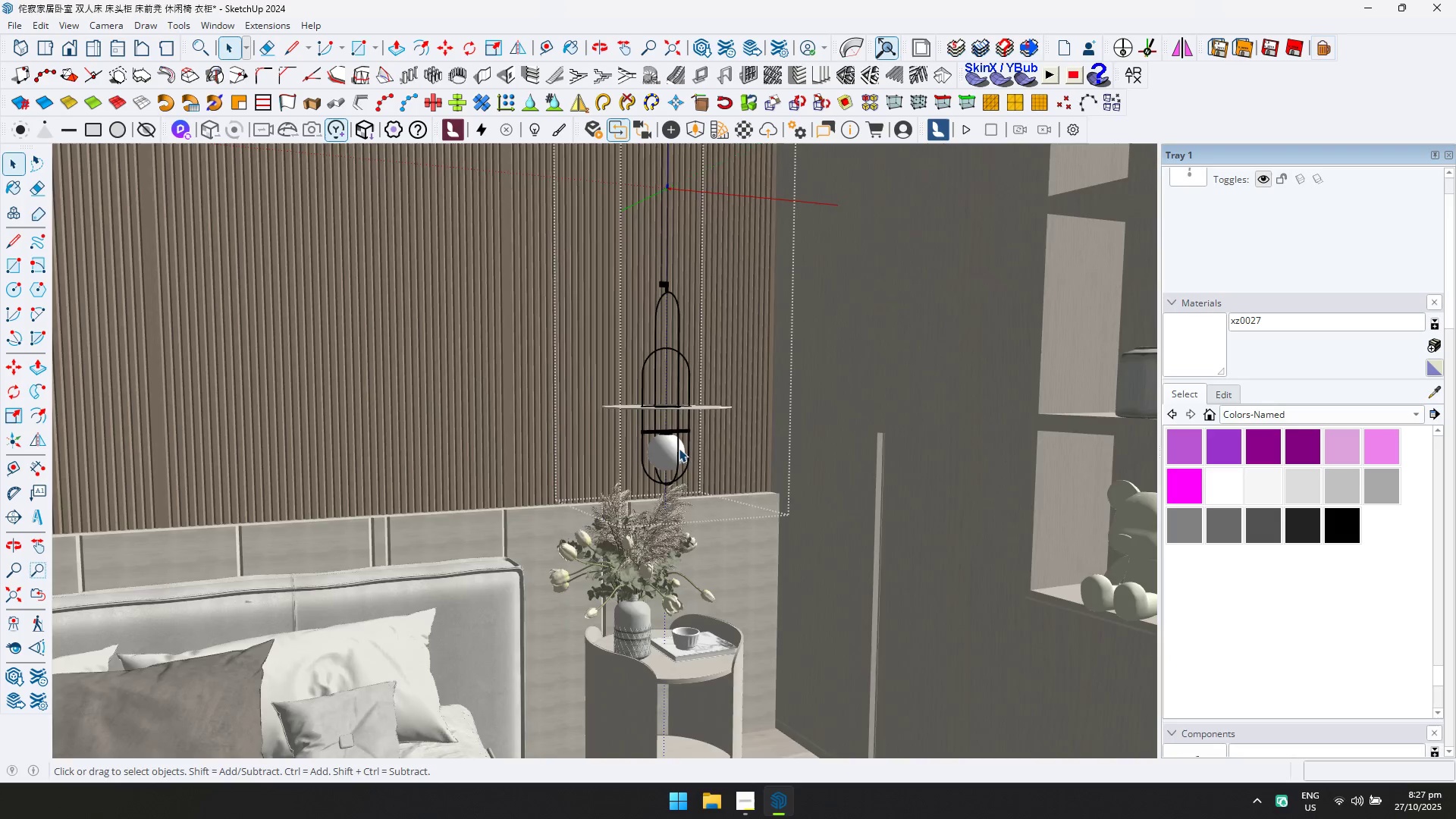 
key(Escape)
 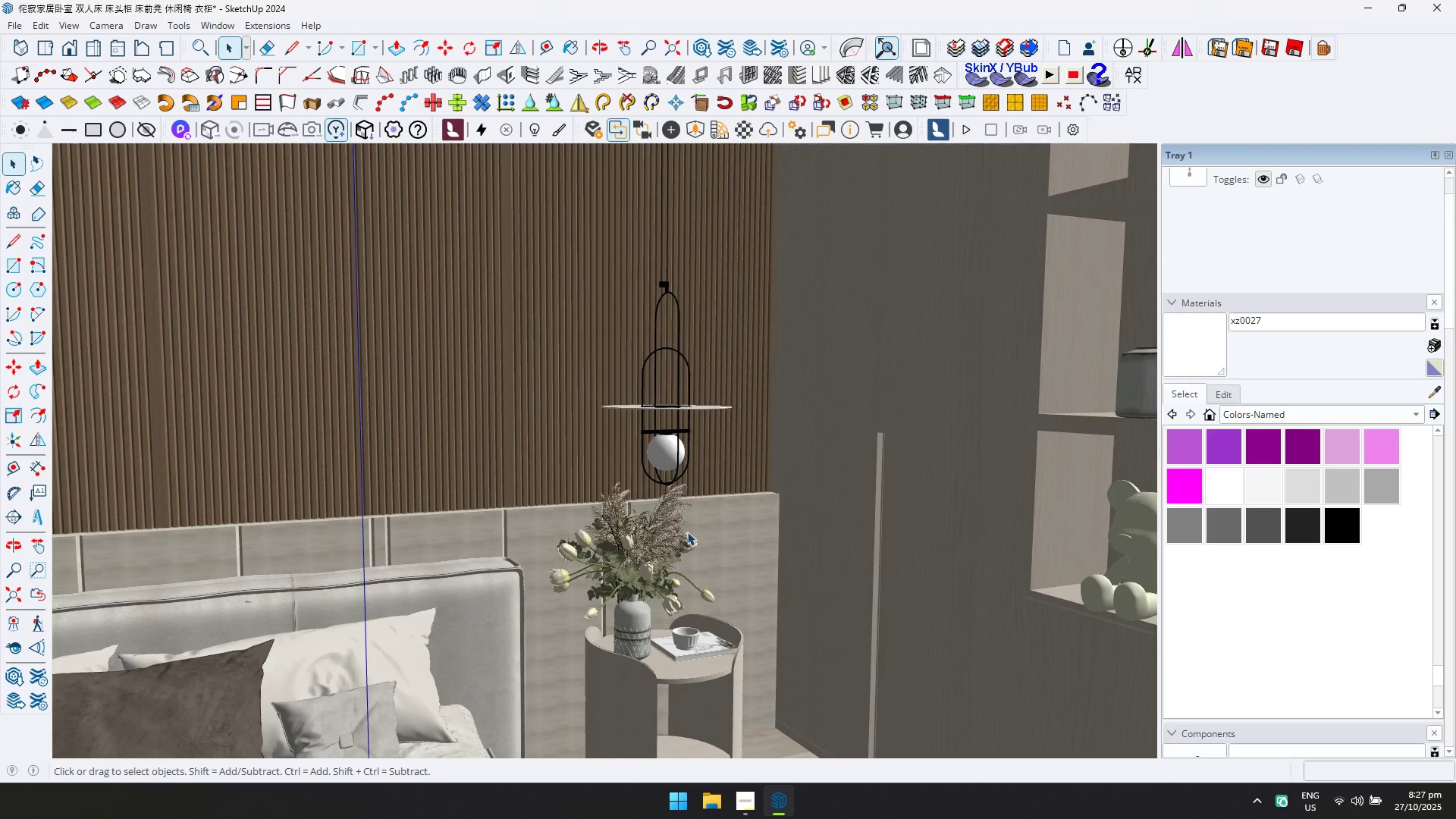 
key(Escape)
 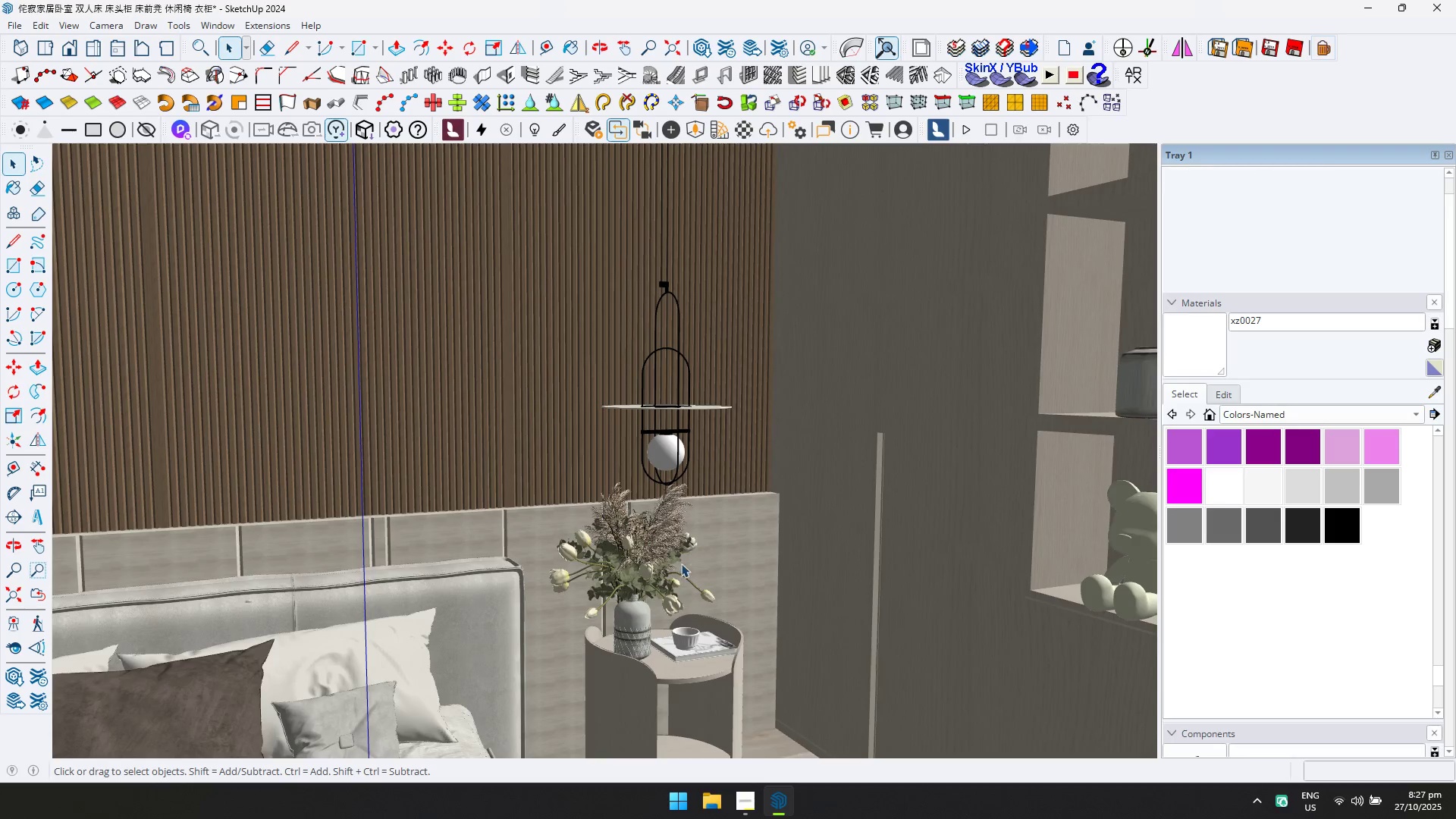 
scroll: coordinate [692, 554], scroll_direction: down, amount: 5.0
 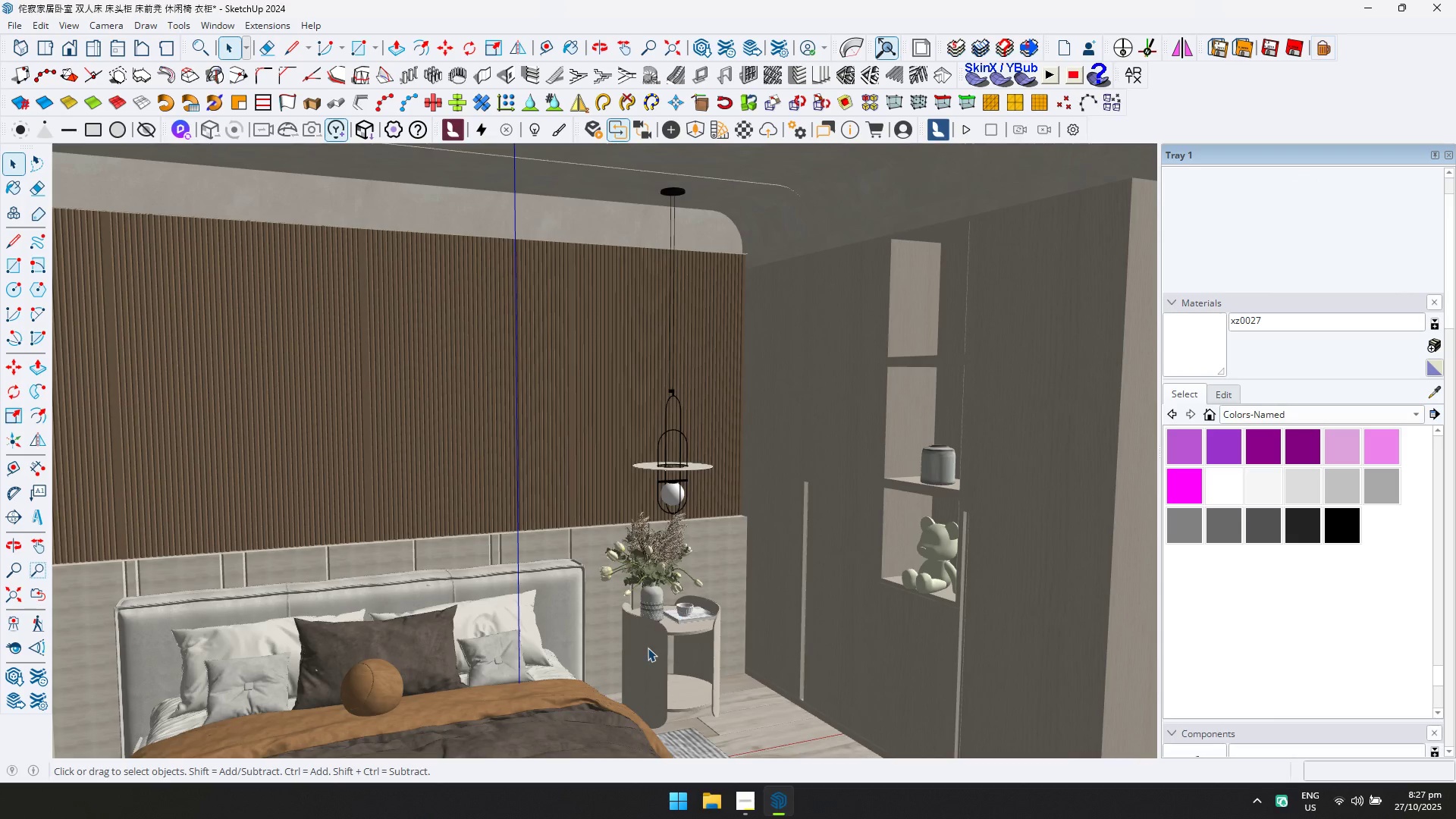 
key(Escape)
 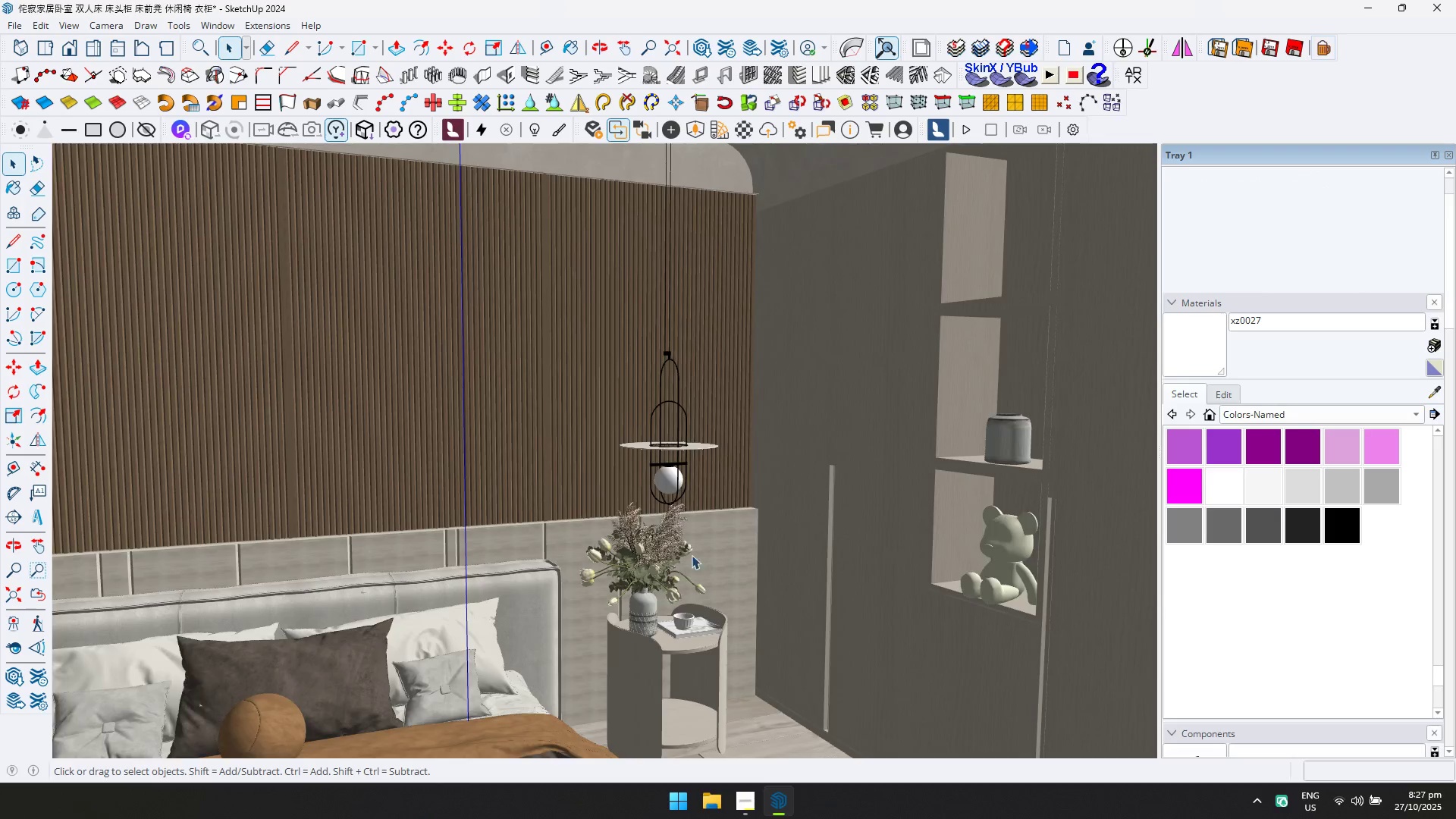 
key(Escape)
 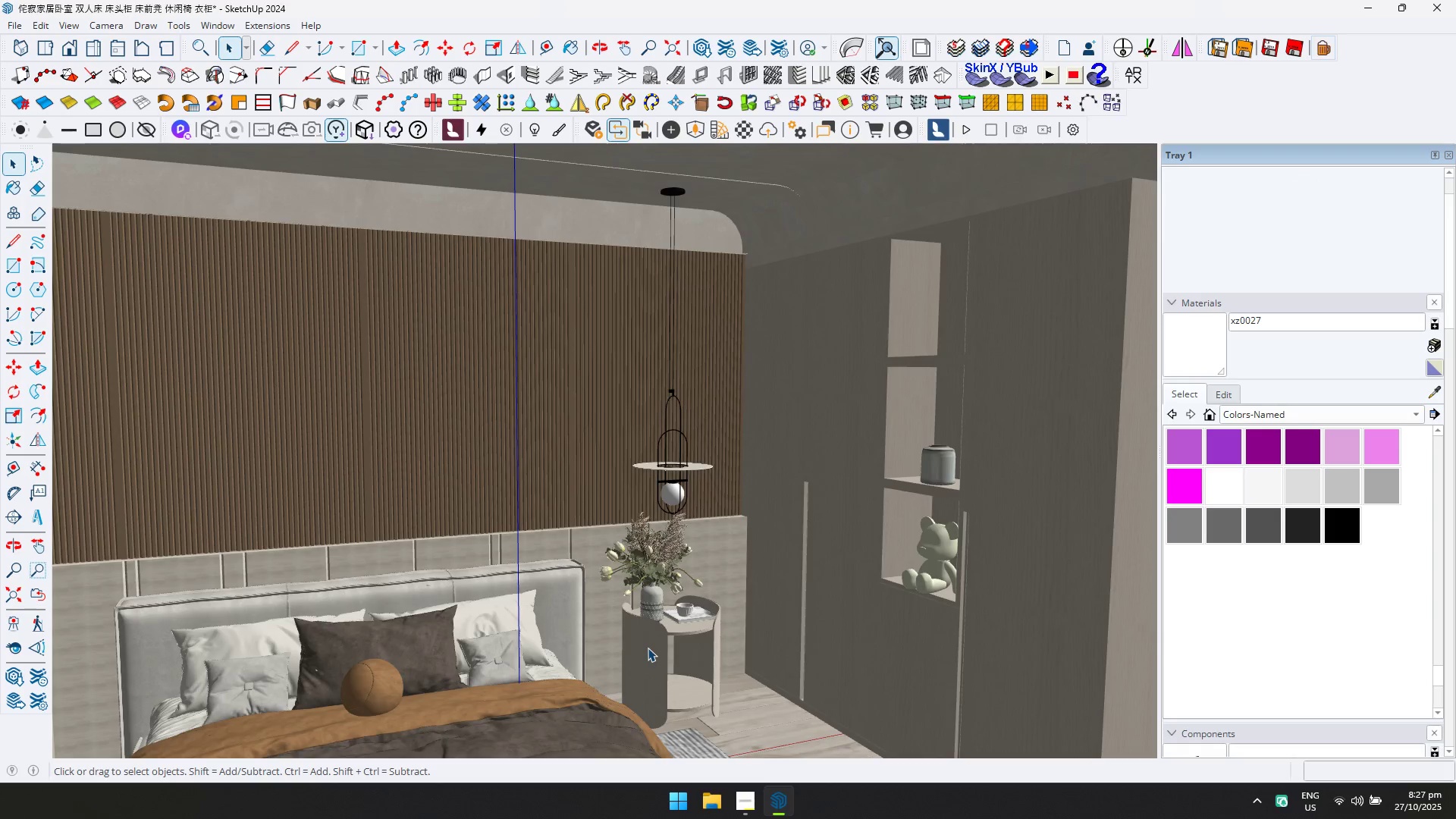 
double_click([648, 648])
 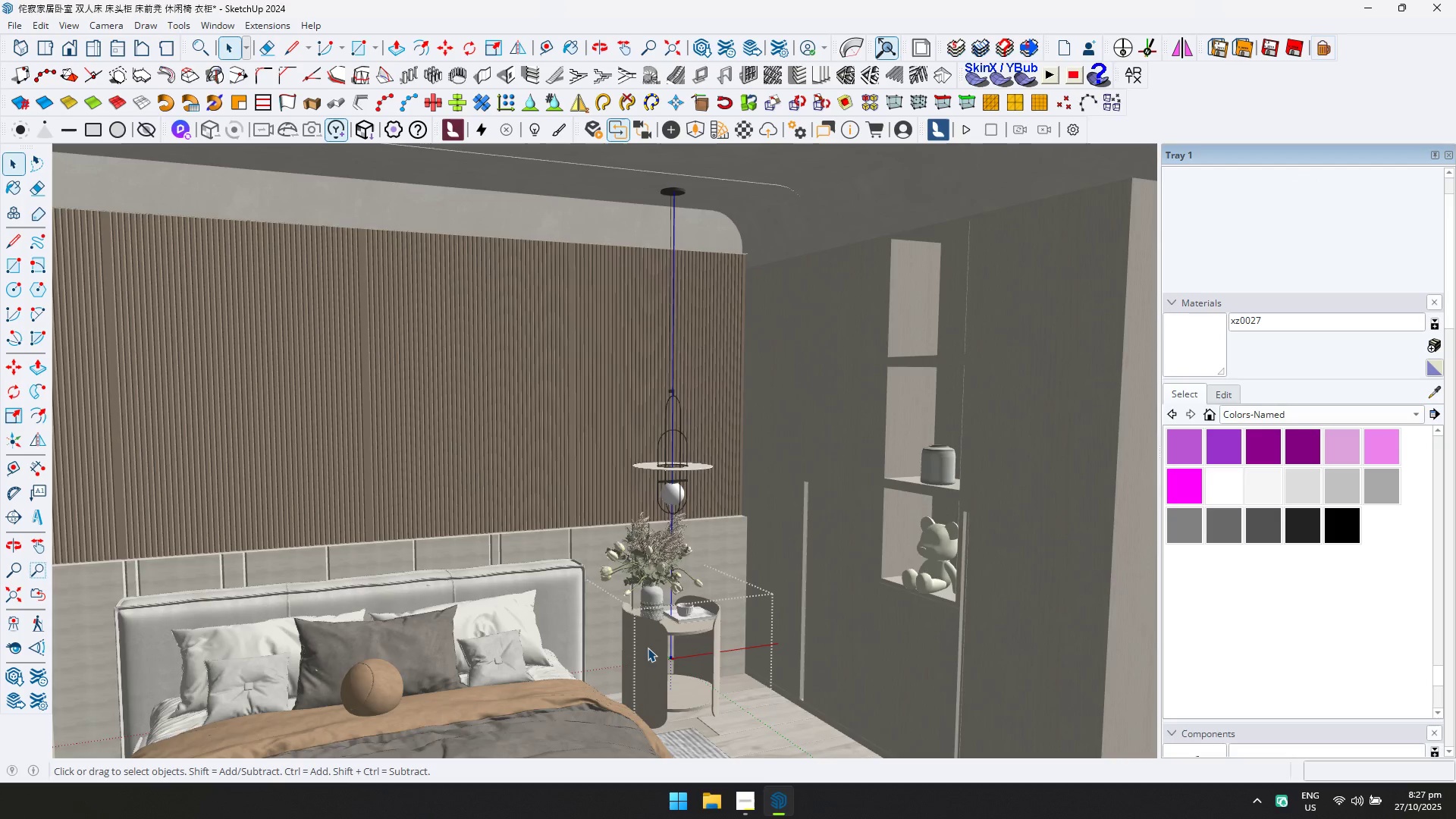 
scroll: coordinate [652, 655], scroll_direction: up, amount: 6.0
 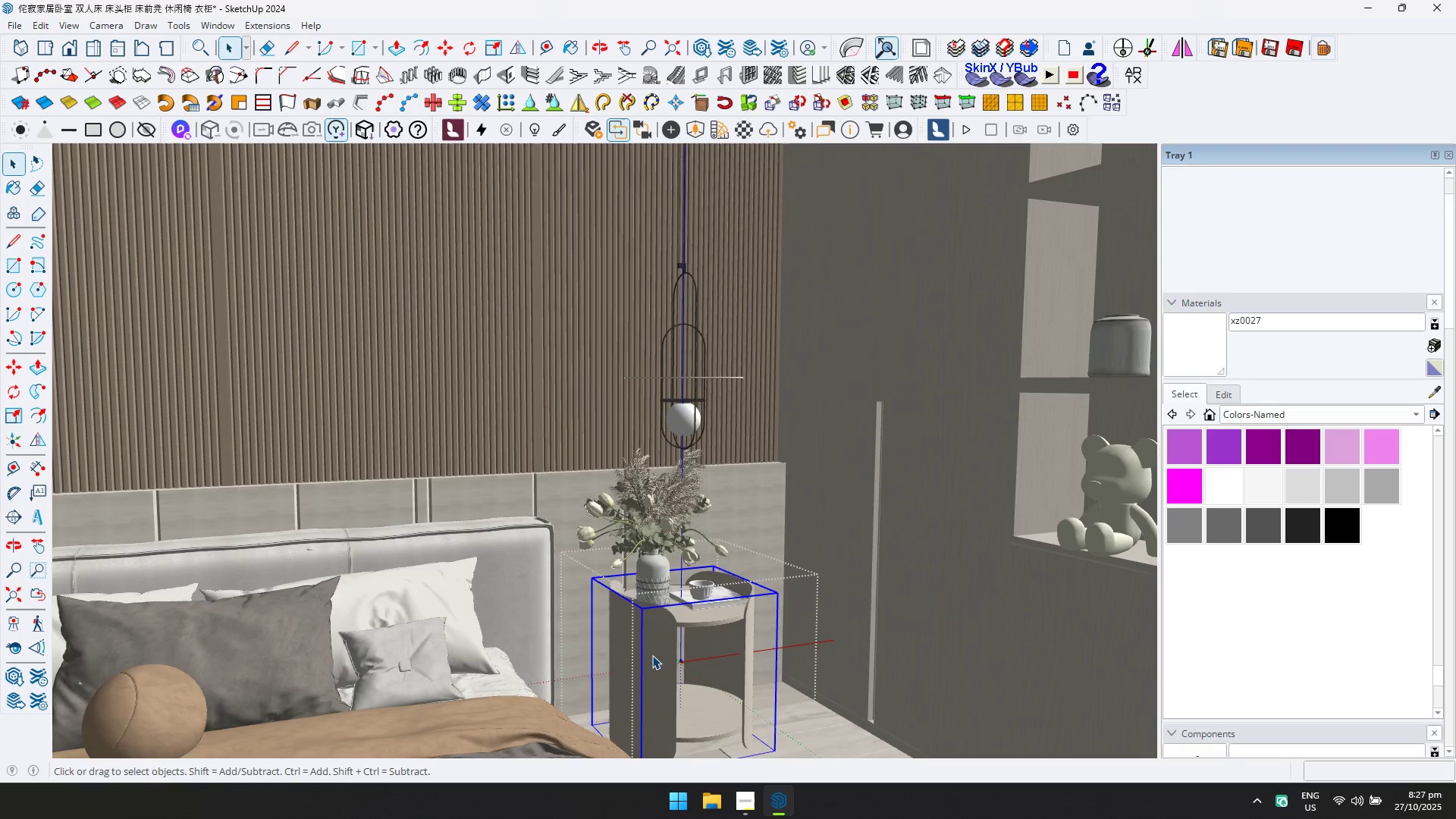 
double_click([652, 655])
 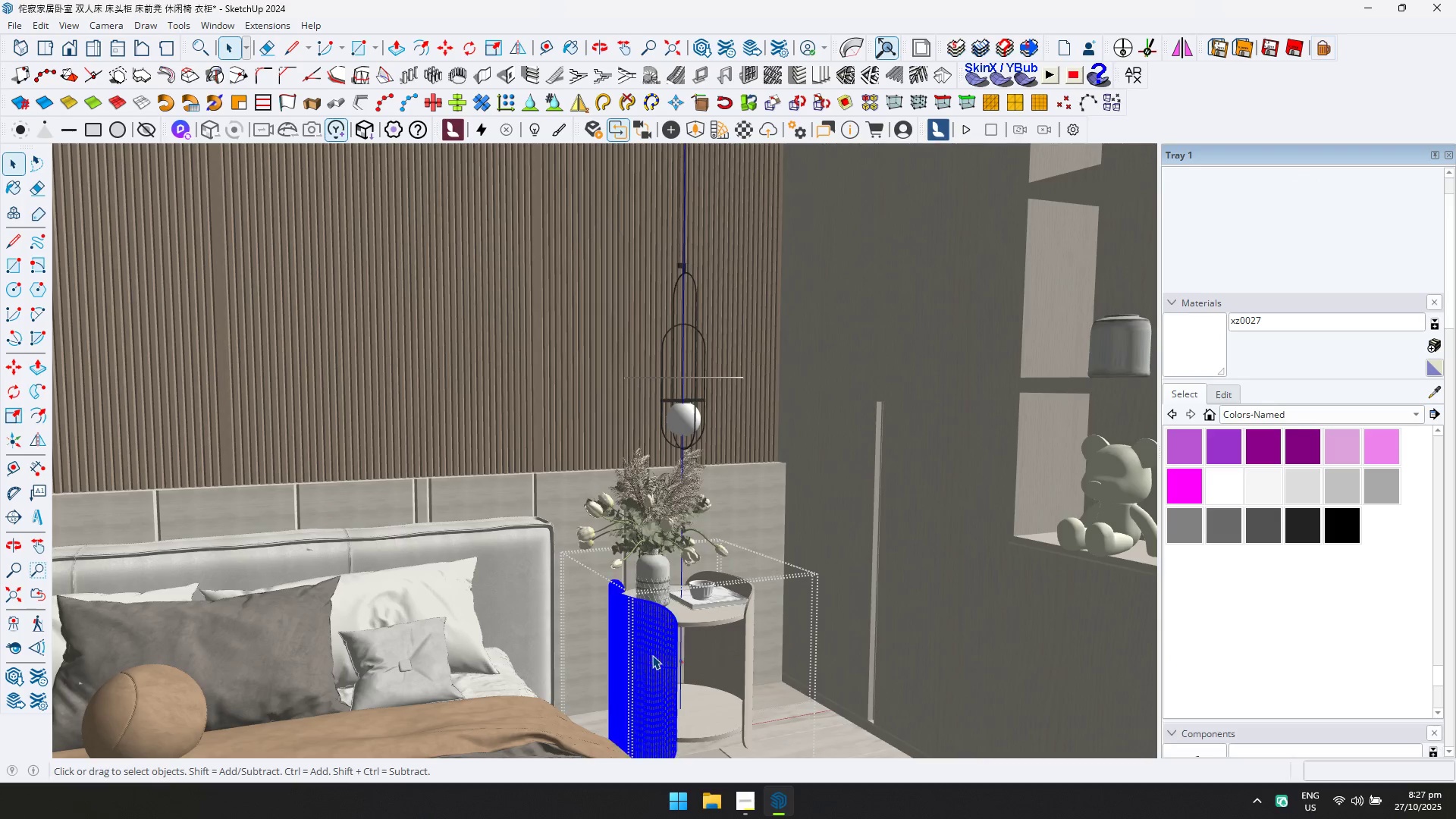 
triple_click([652, 655])
 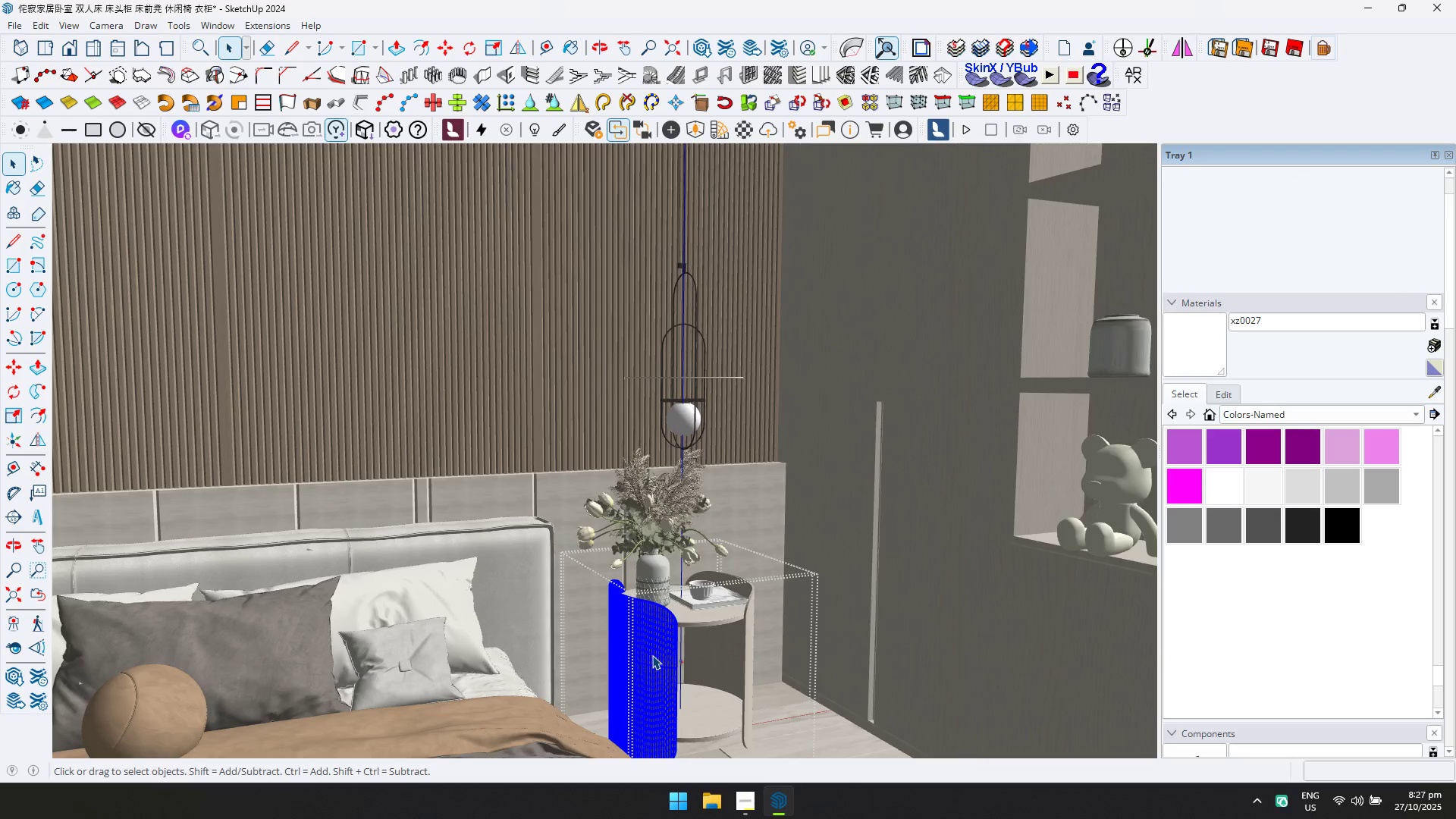 
scroll: coordinate [720, 482], scroll_direction: down, amount: 2.0
 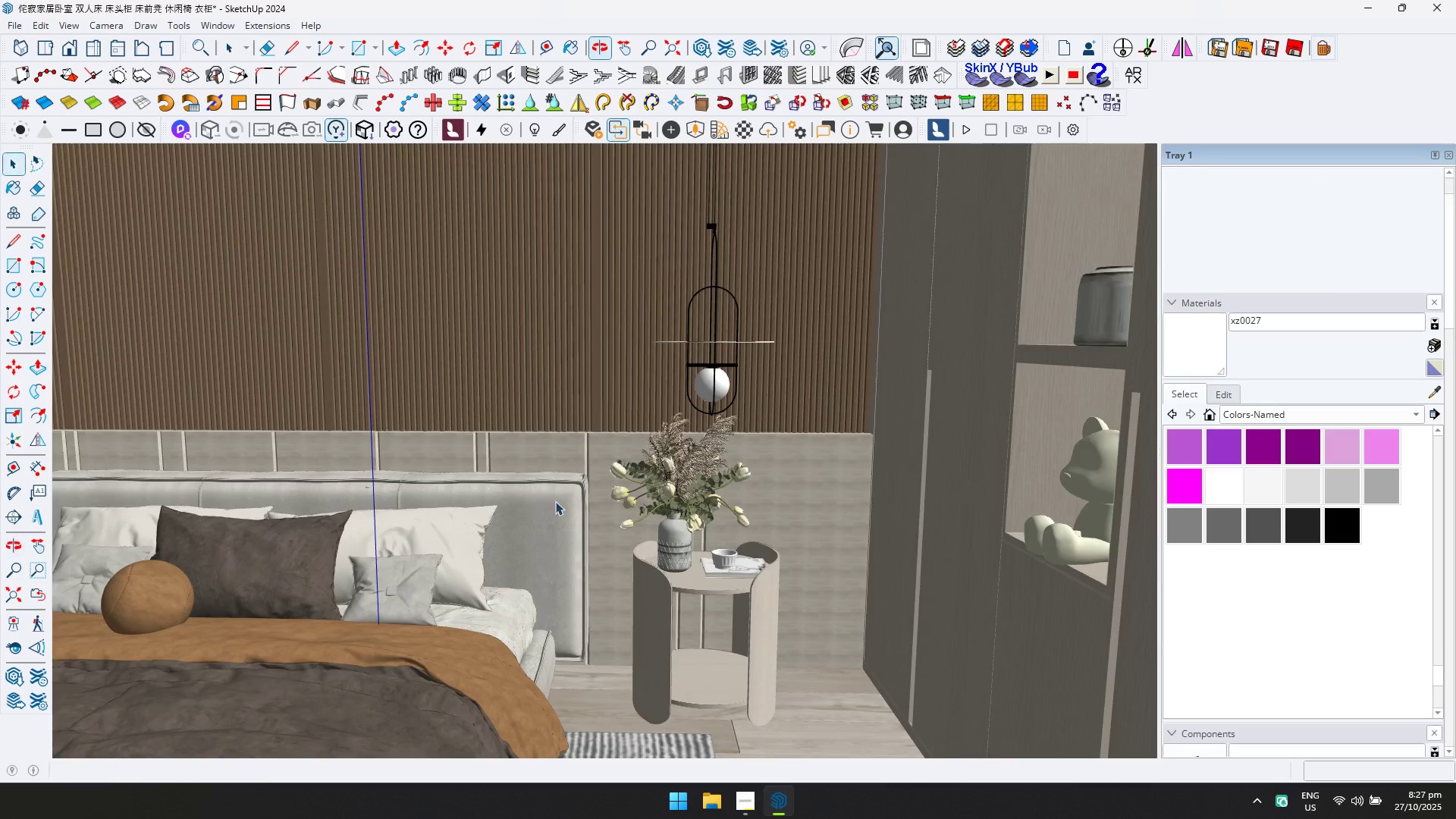 
key(Escape)
 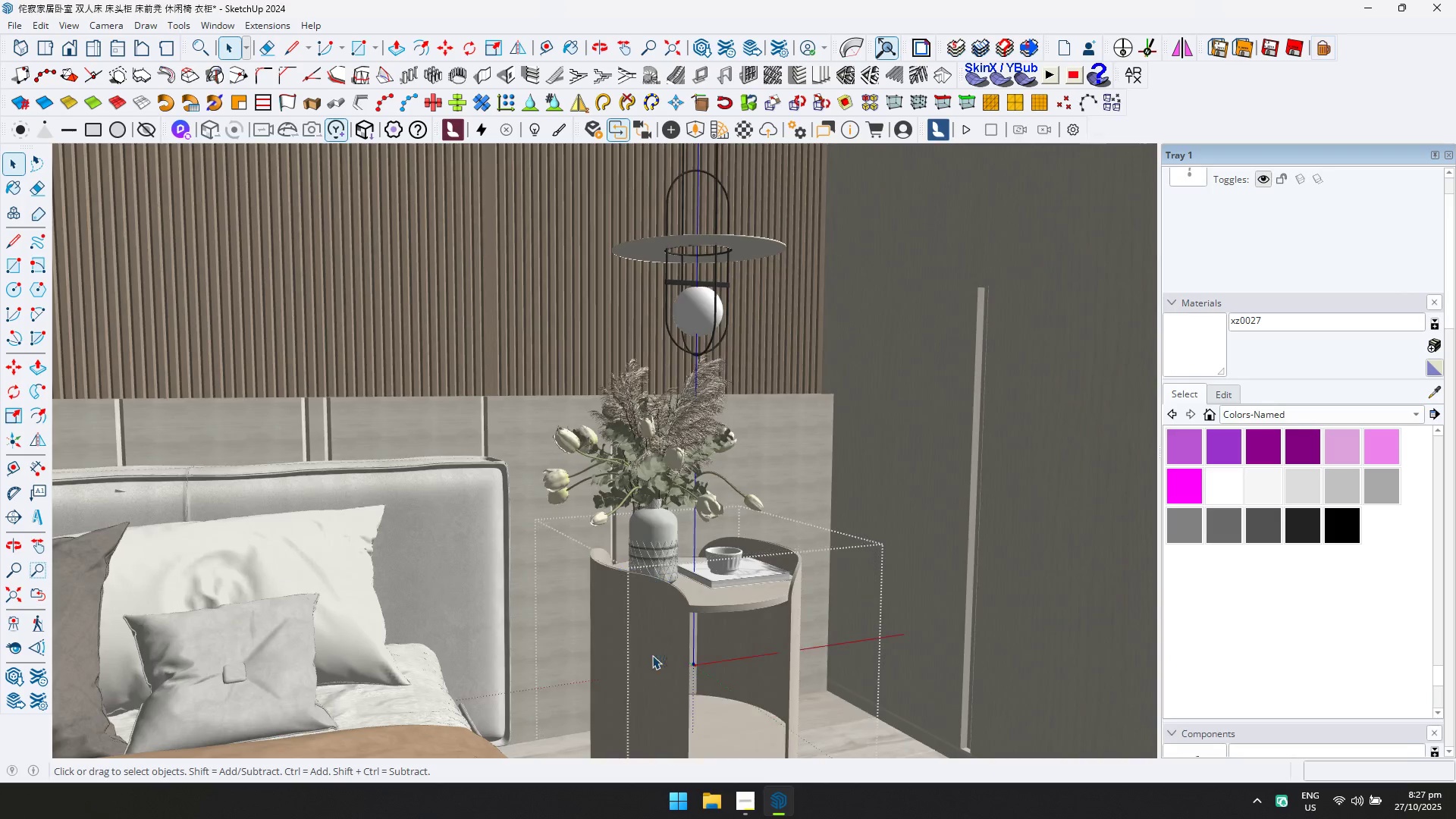 
key(Escape)
 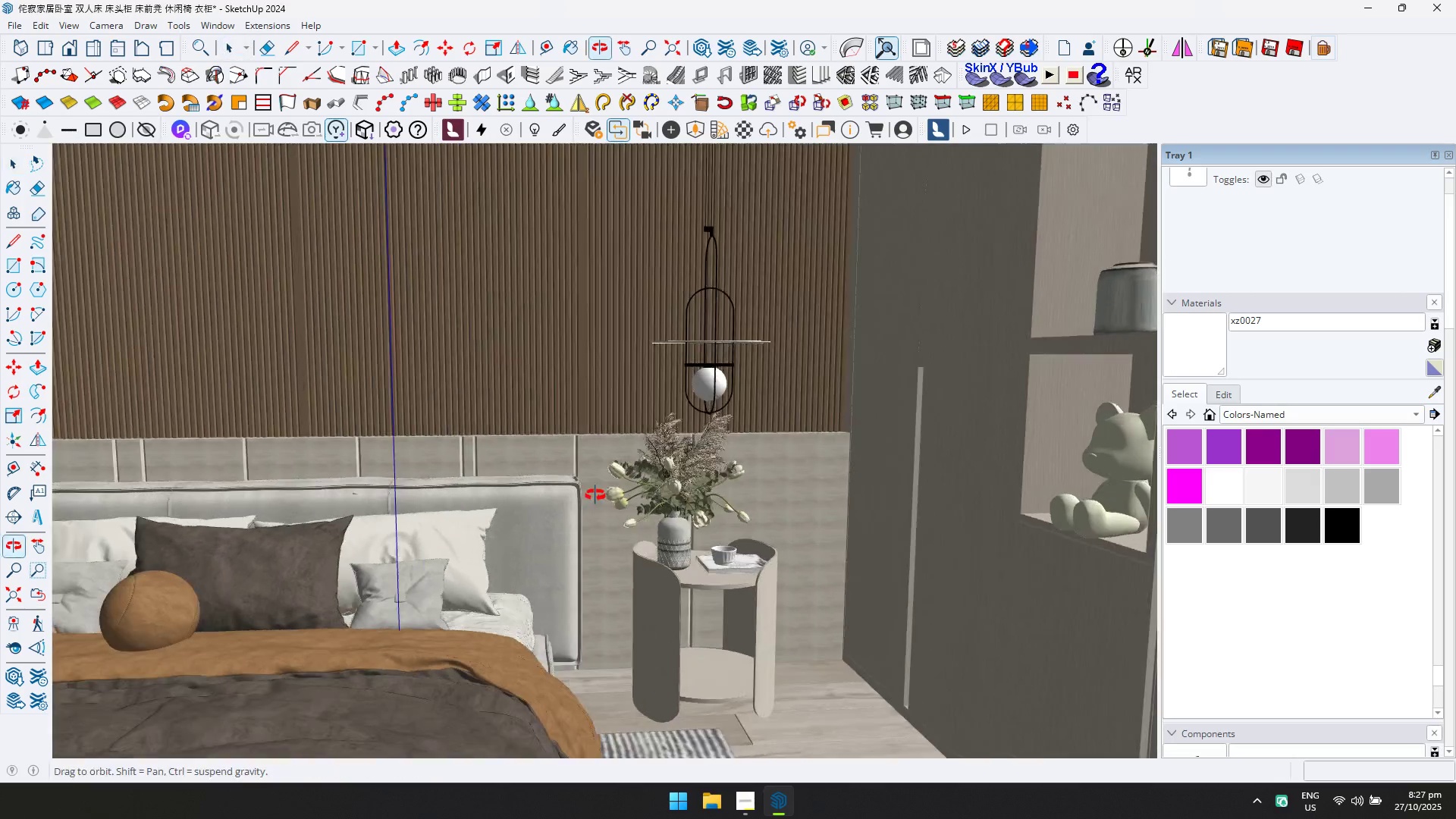 
scroll: coordinate [570, 465], scroll_direction: down, amount: 5.0
 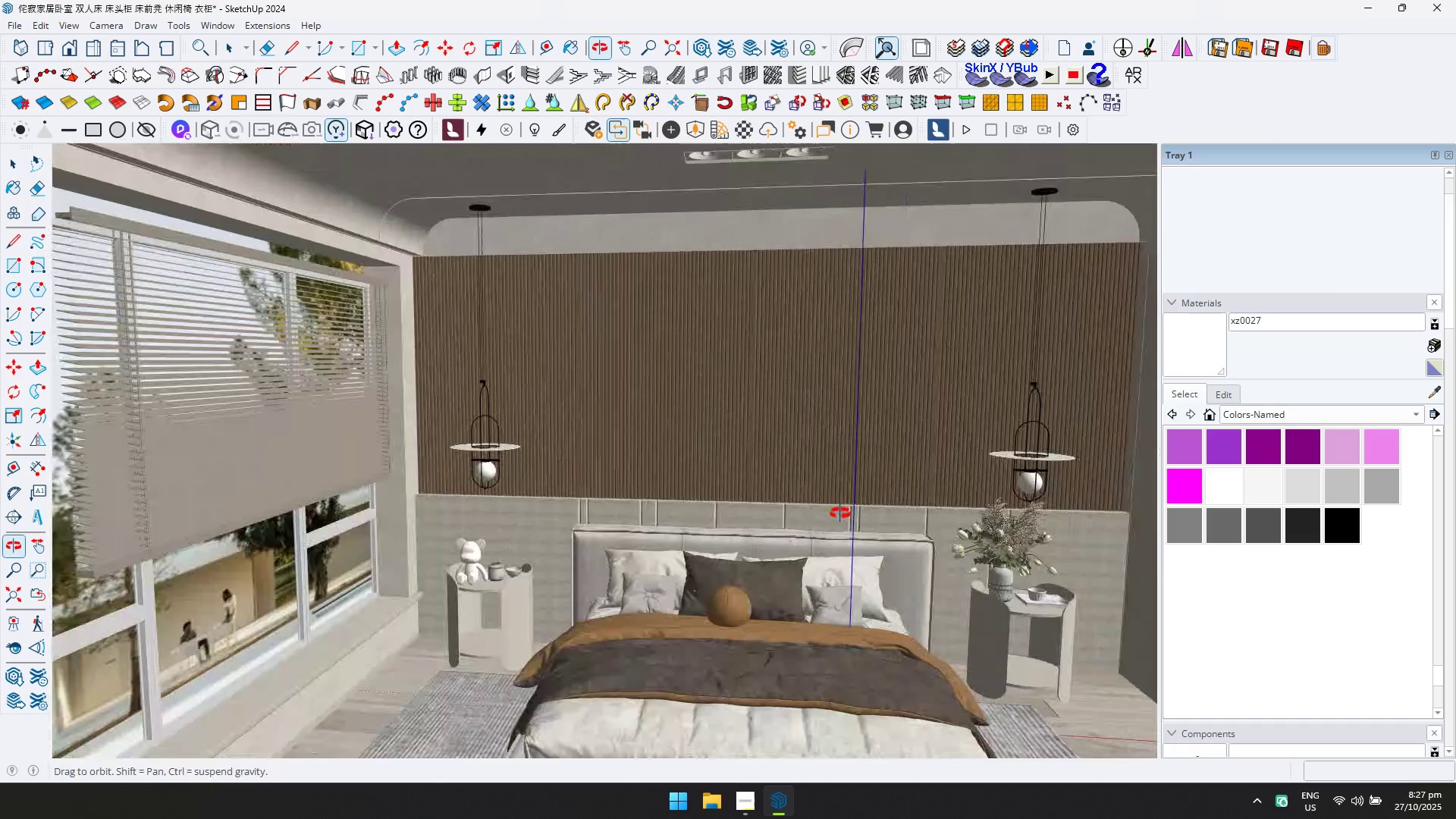 
hold_key(key=ShiftLeft, duration=0.63)
 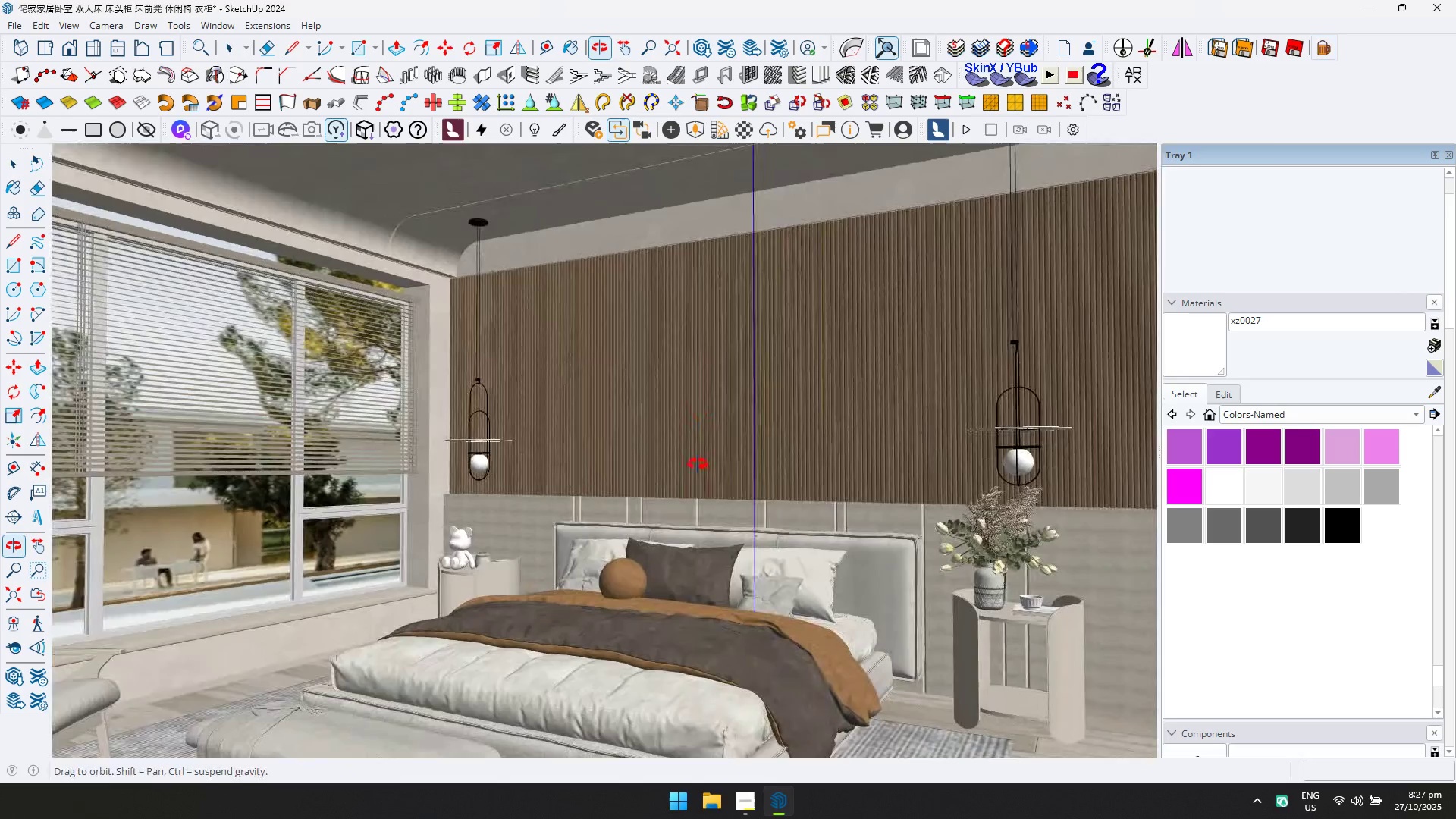 
scroll: coordinate [623, 394], scroll_direction: down, amount: 3.0
 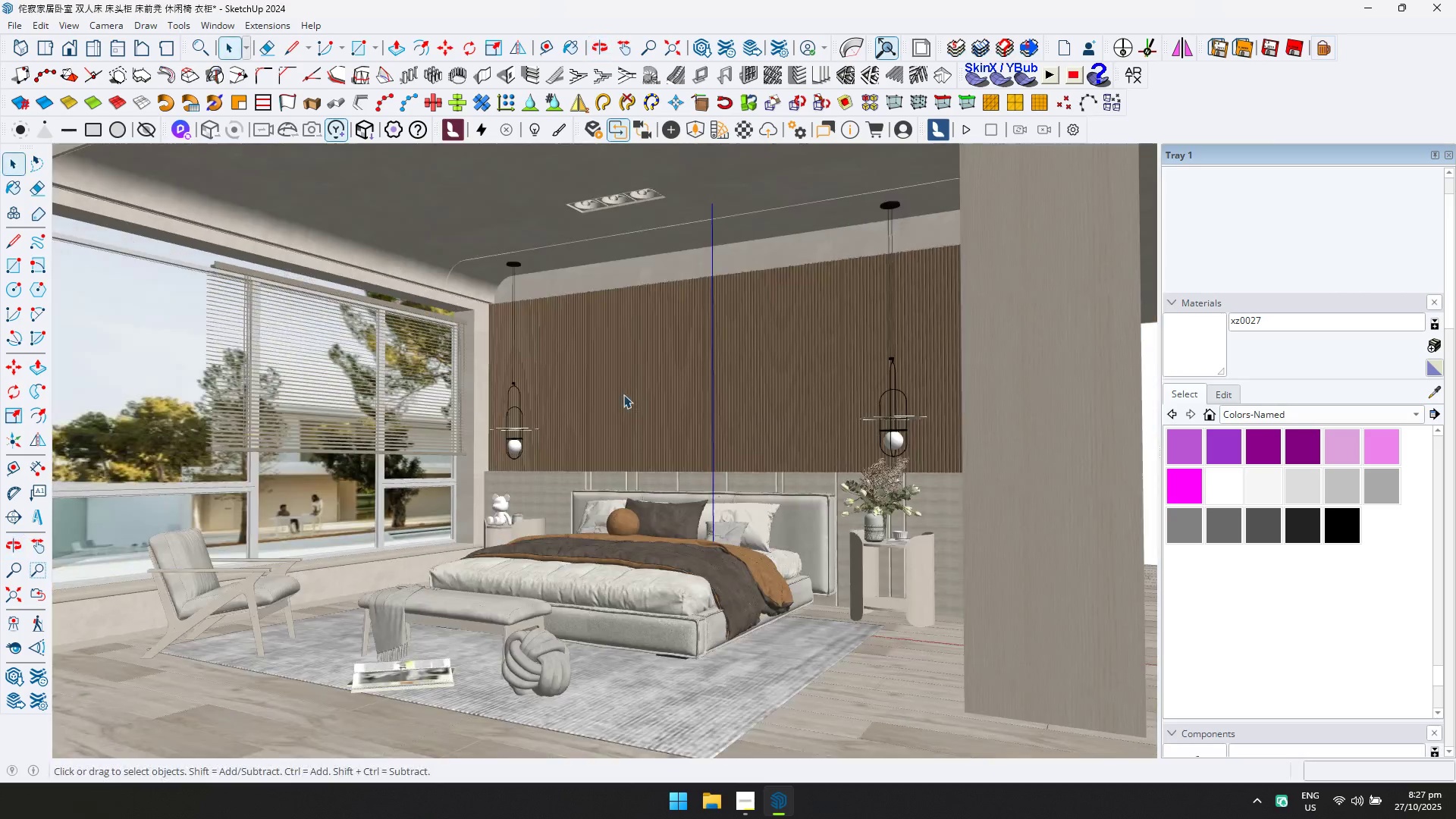 
hold_key(key=ShiftLeft, duration=0.41)
 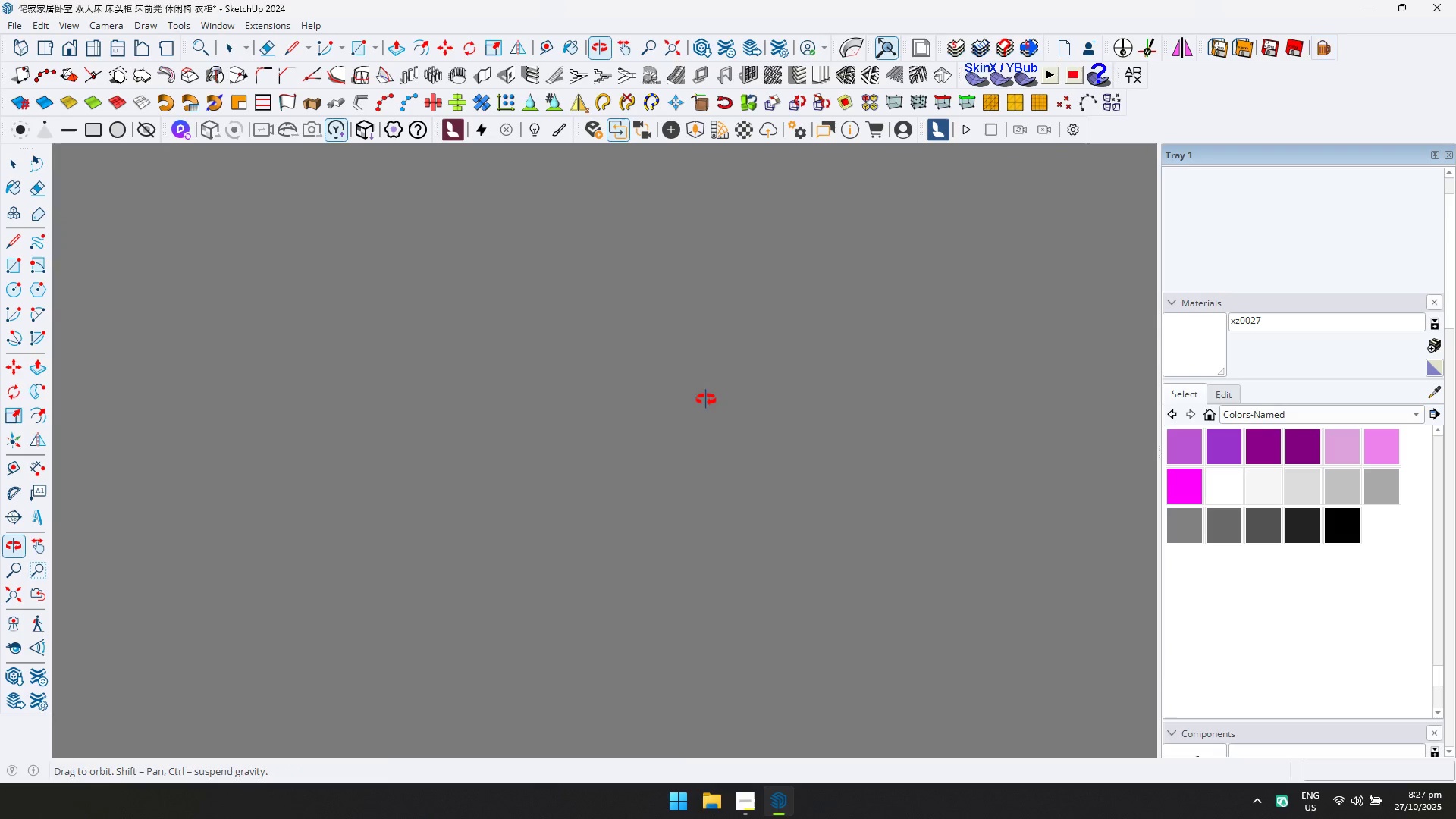 
scroll: coordinate [551, 436], scroll_direction: up, amount: 7.0
 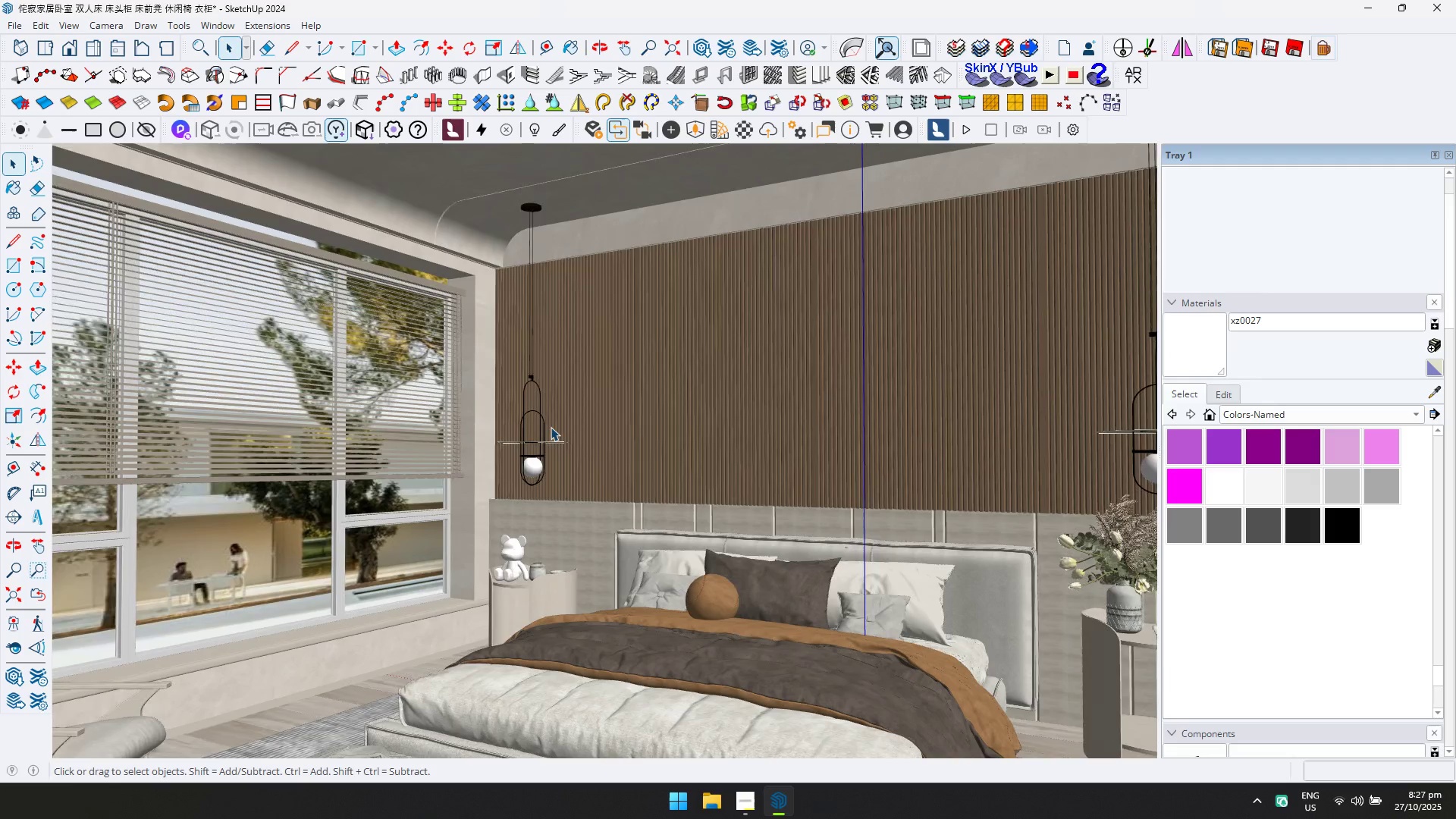 
hold_key(key=ShiftLeft, duration=0.41)
 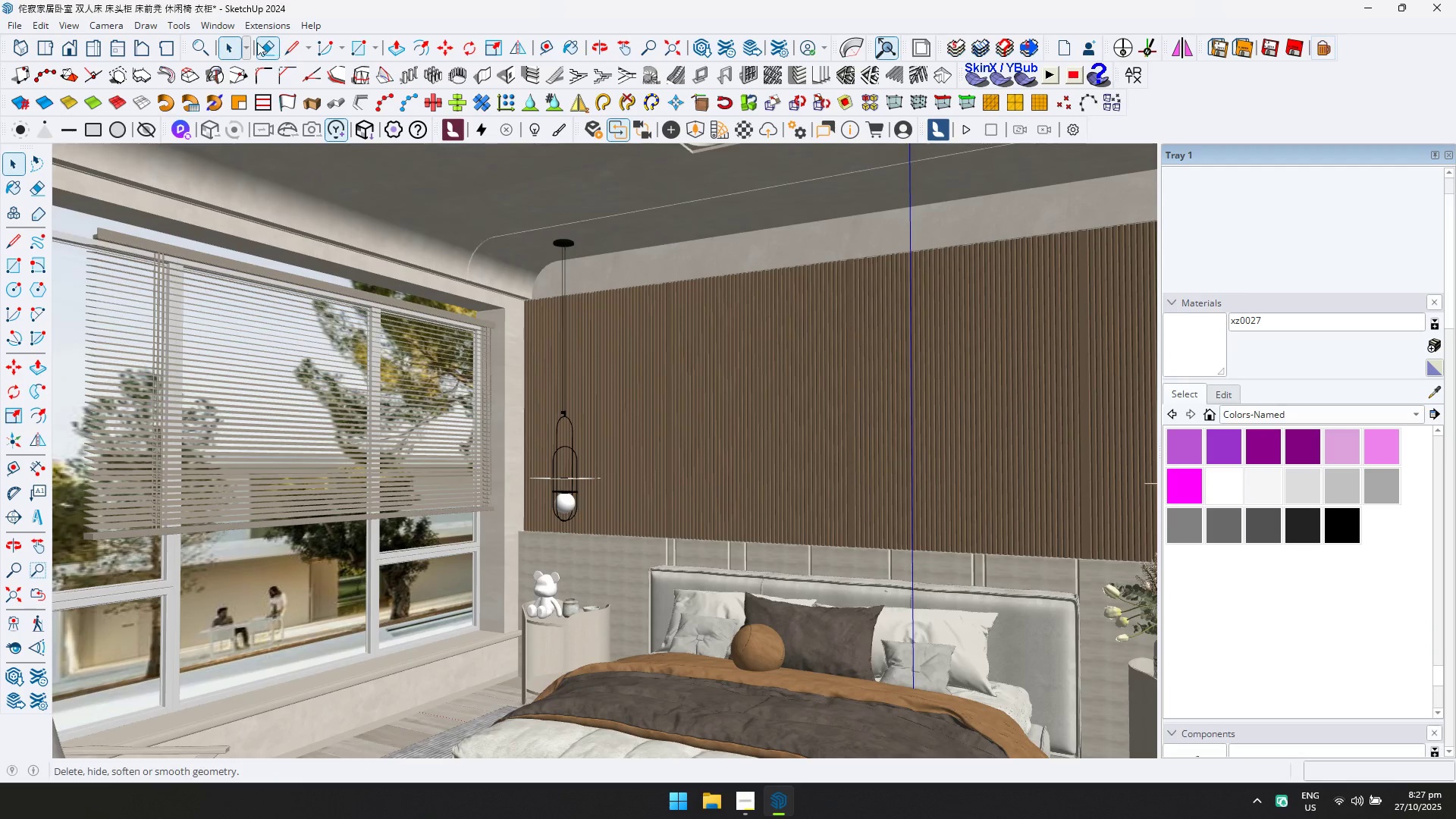 
left_click([253, 27])
 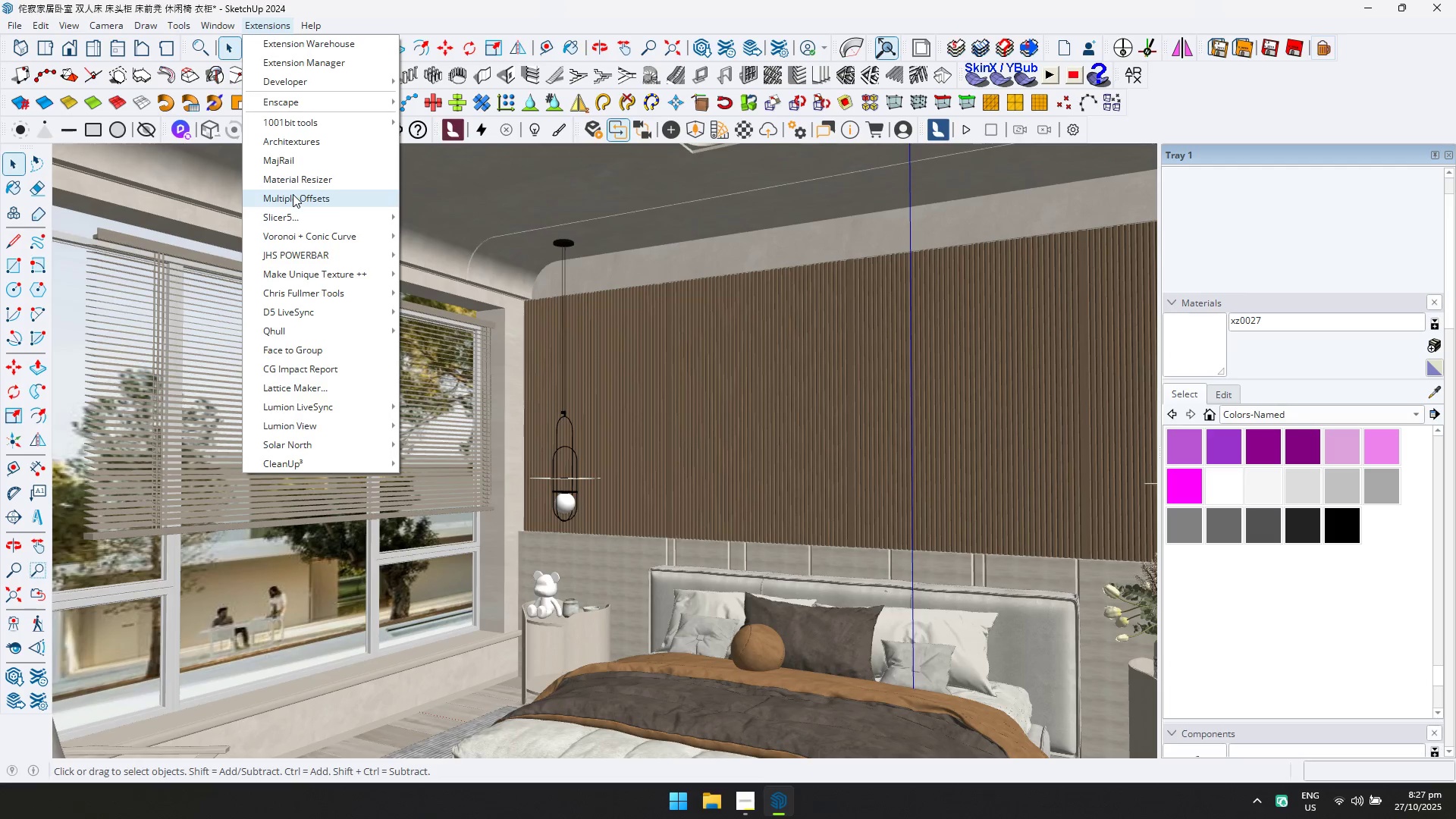 
key(Control+ControlLeft)
 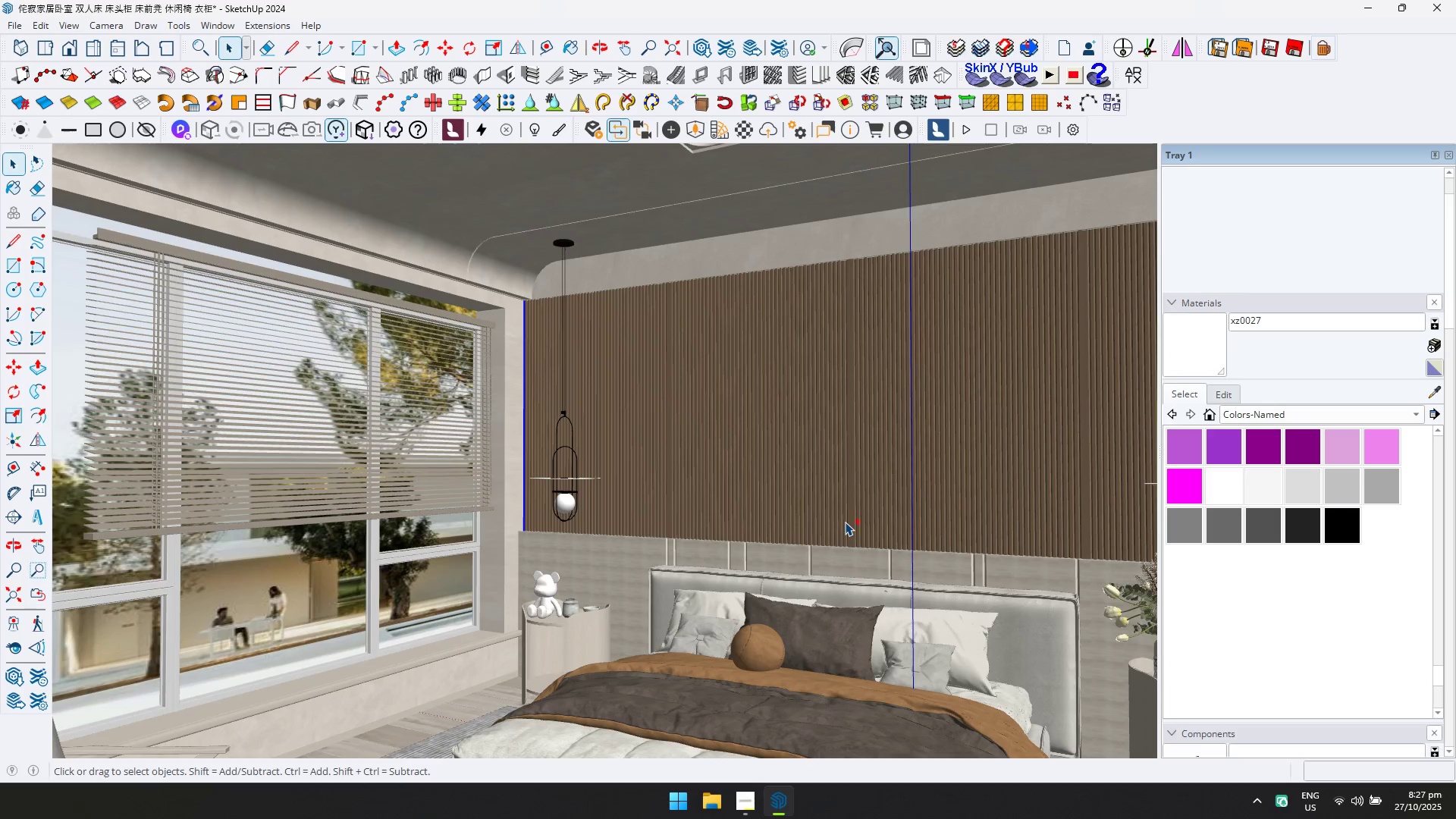 
key(Control+S)
 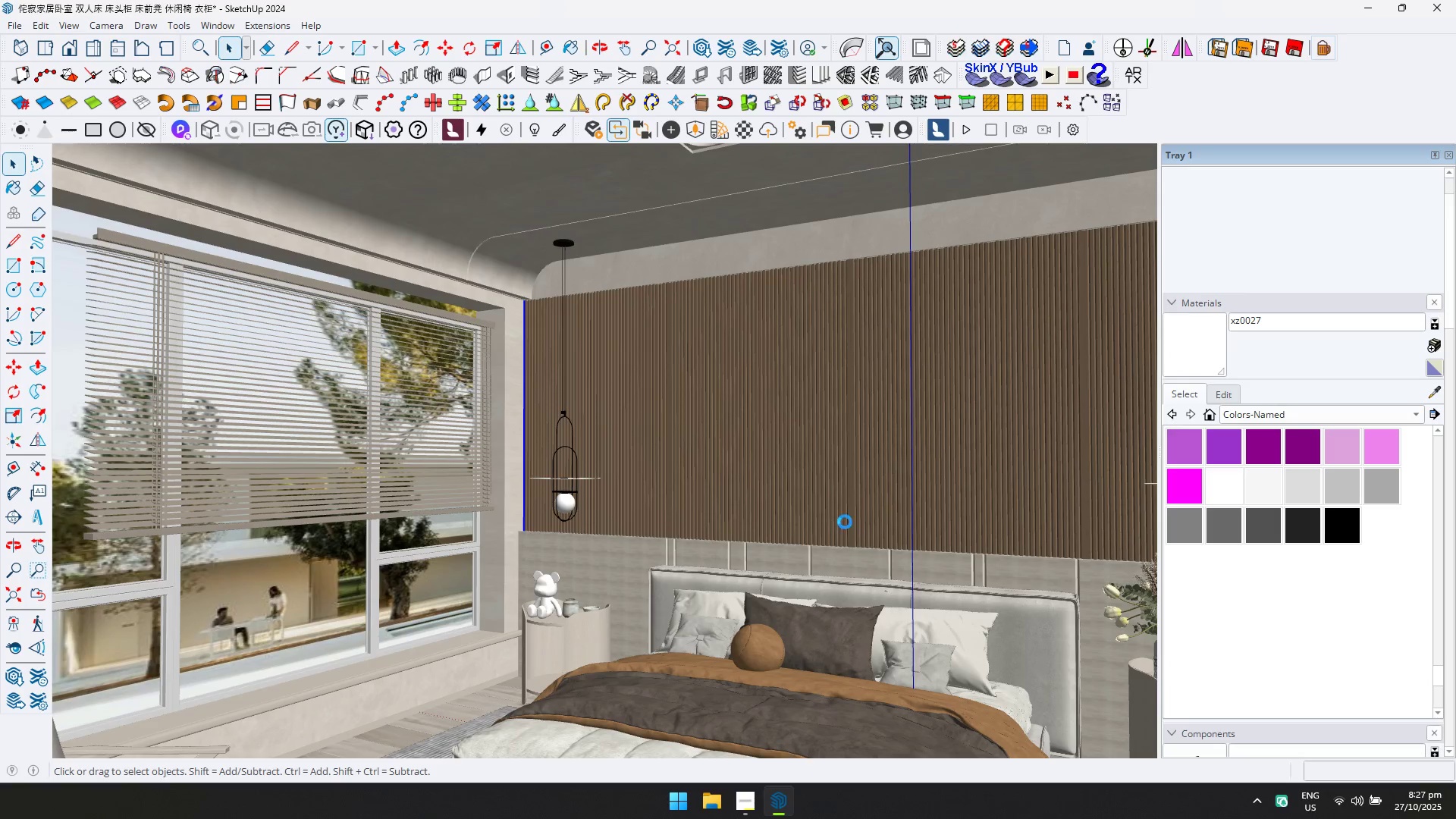 
key(Alt+Tab)